 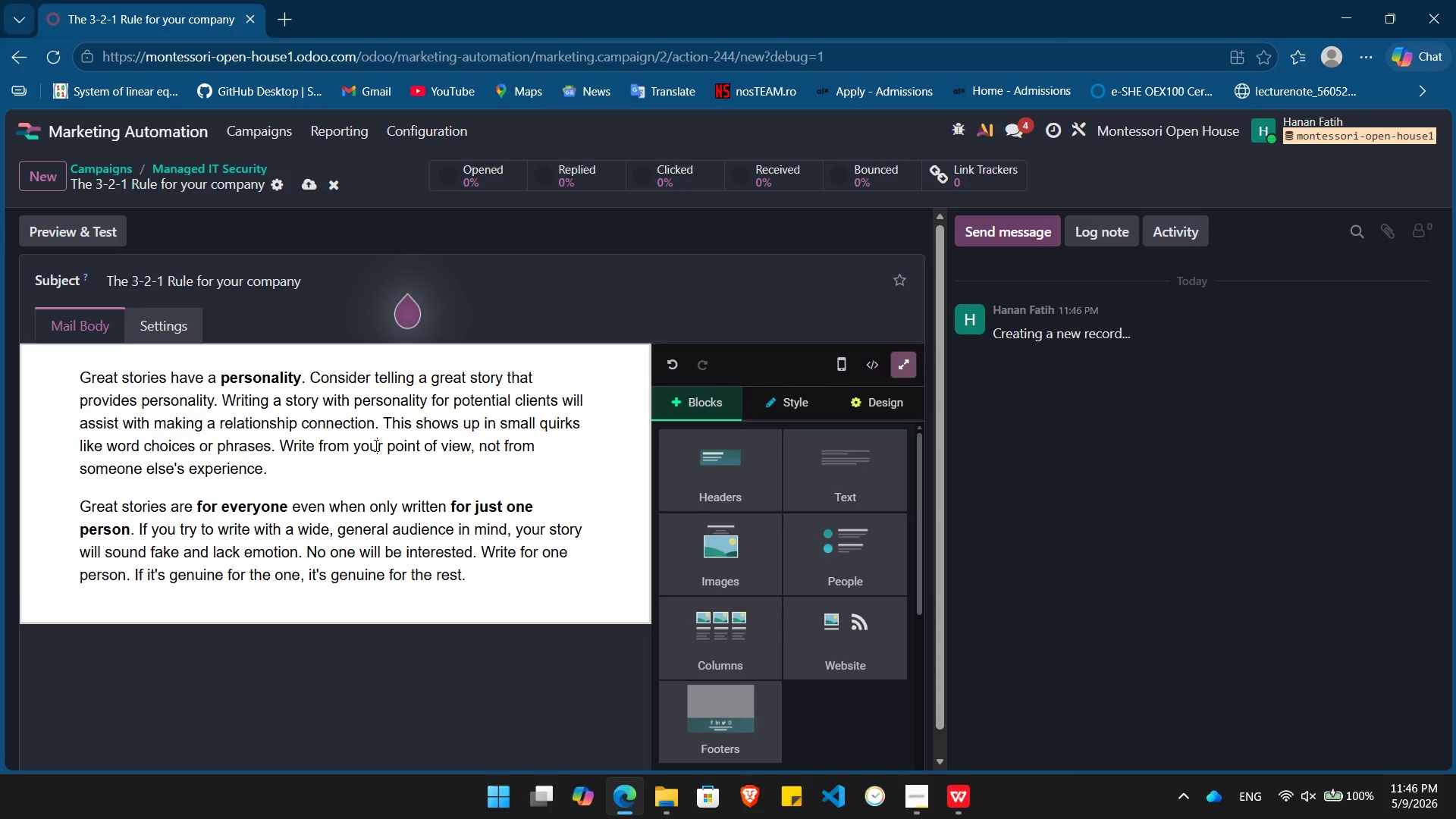 
key(Control+A)
 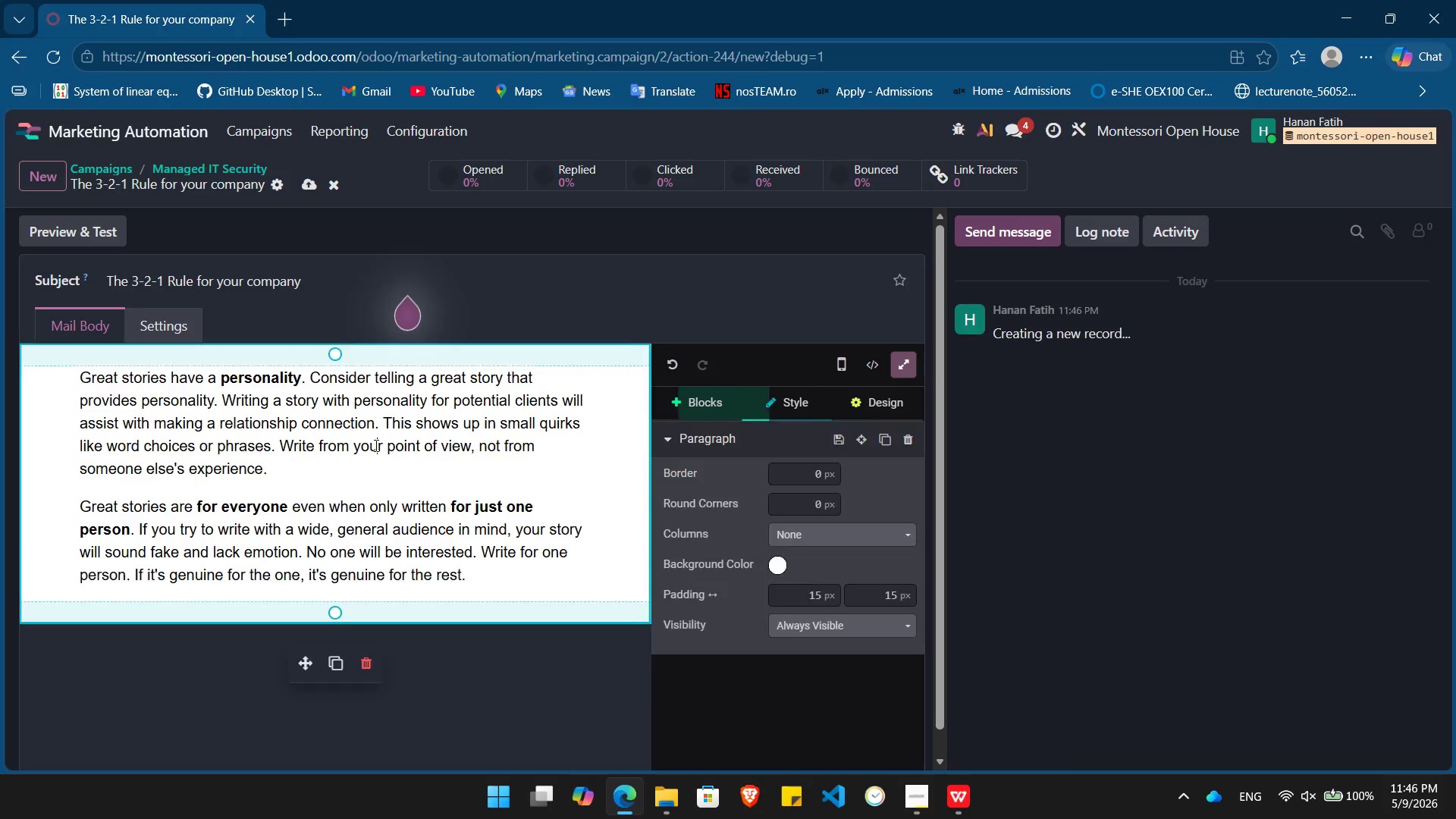 
key(Backspace)
 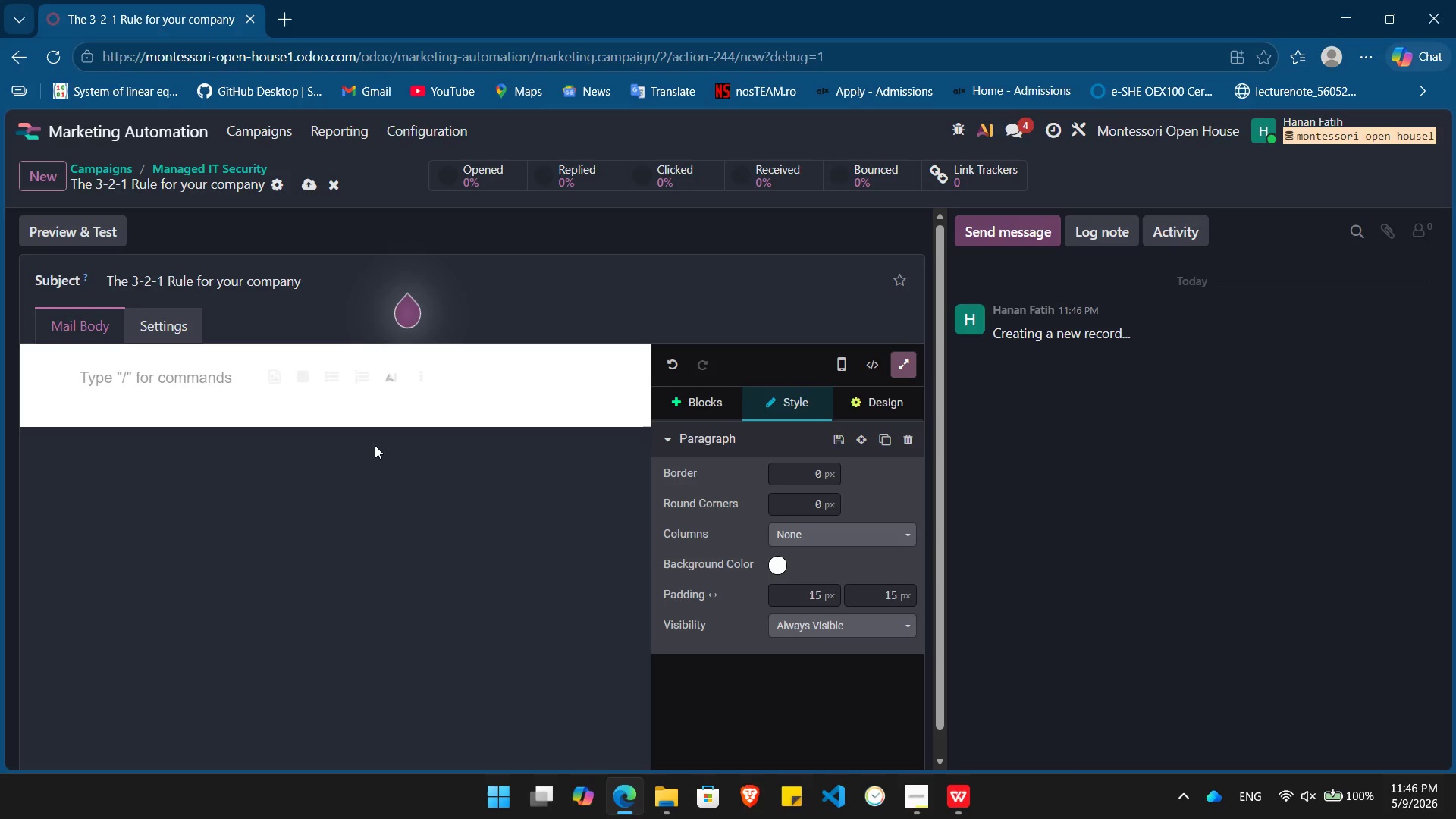 
type(Hello /)
 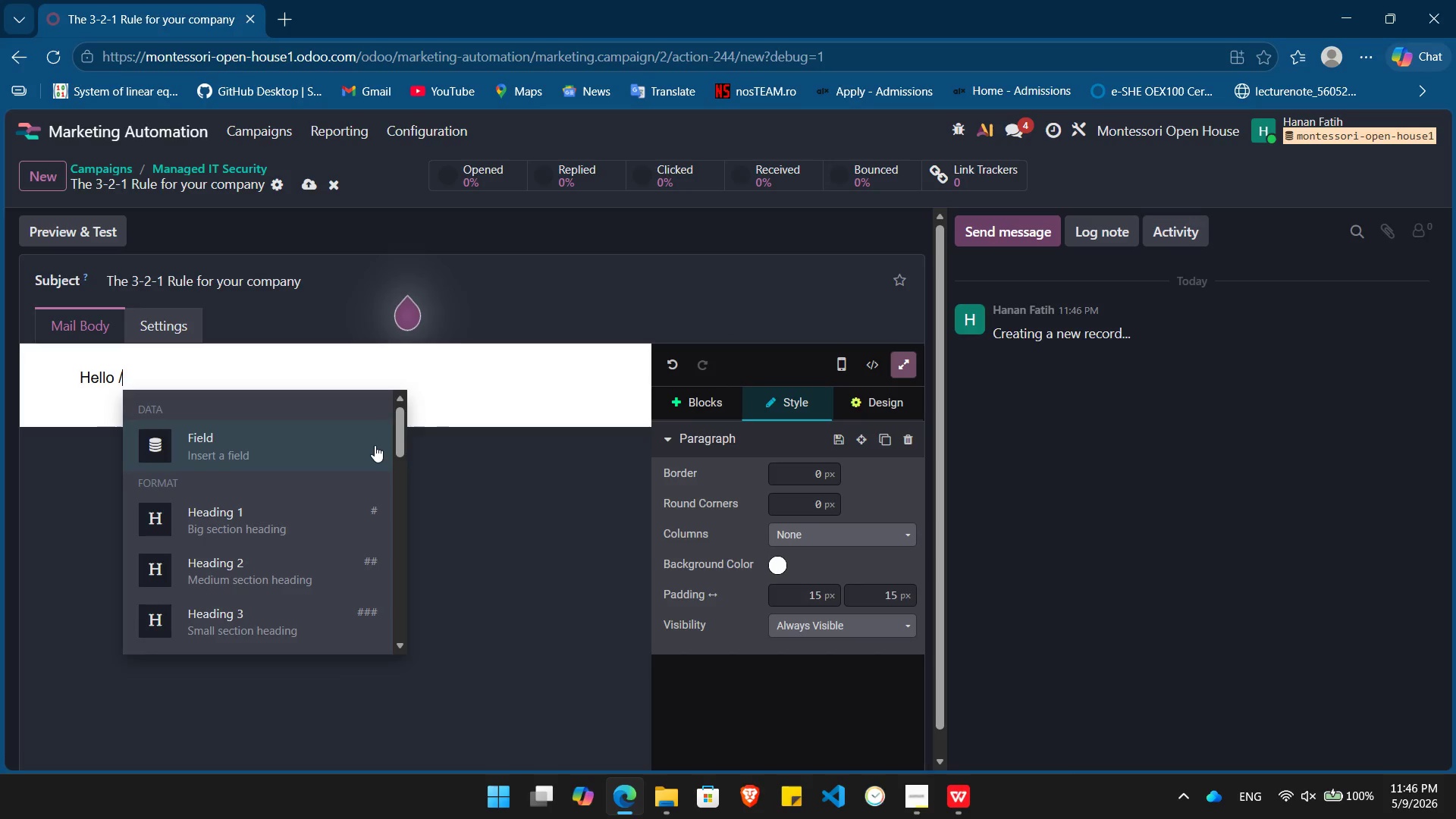 
key(Enter)
 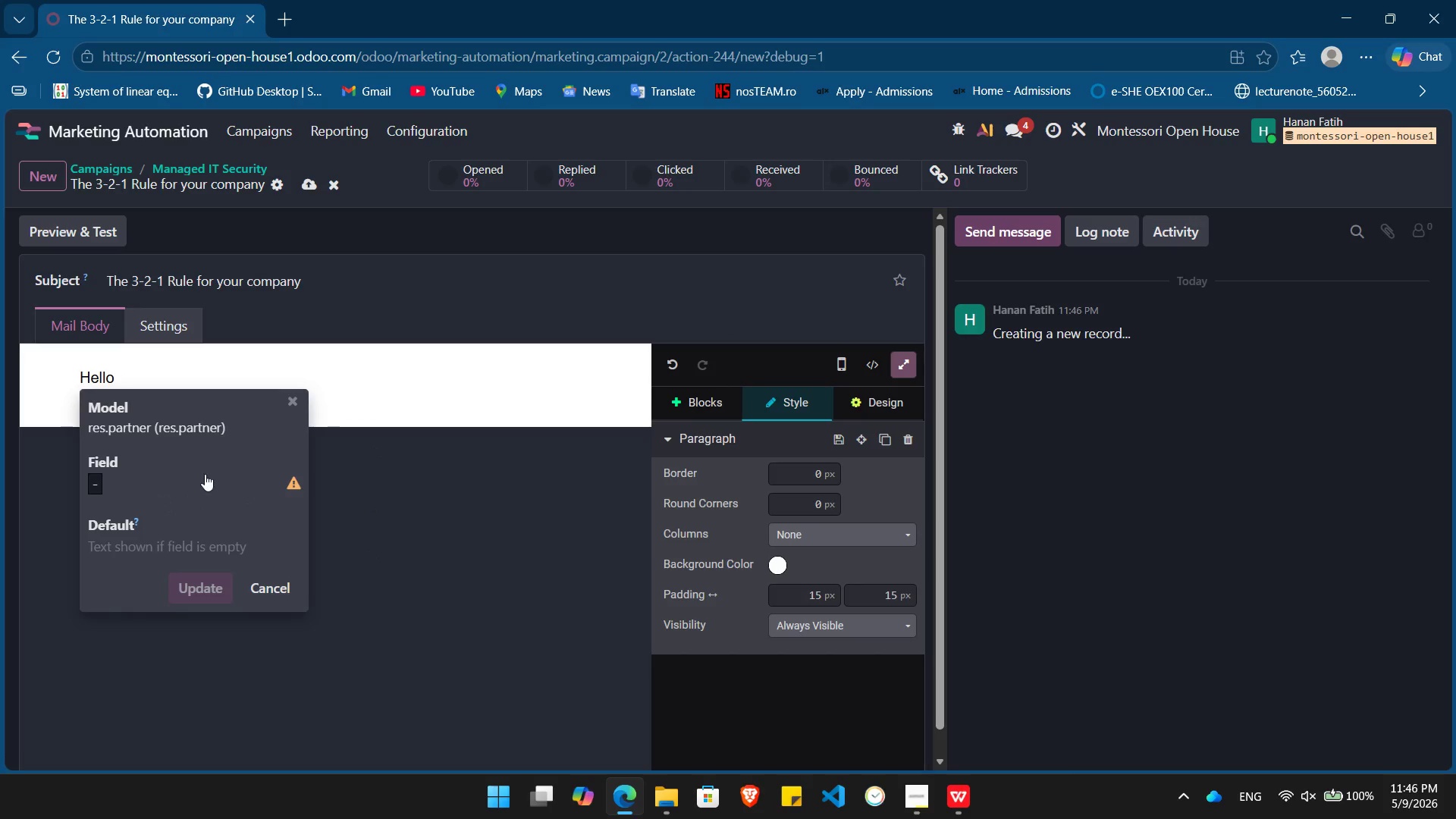 
left_click([205, 474])
 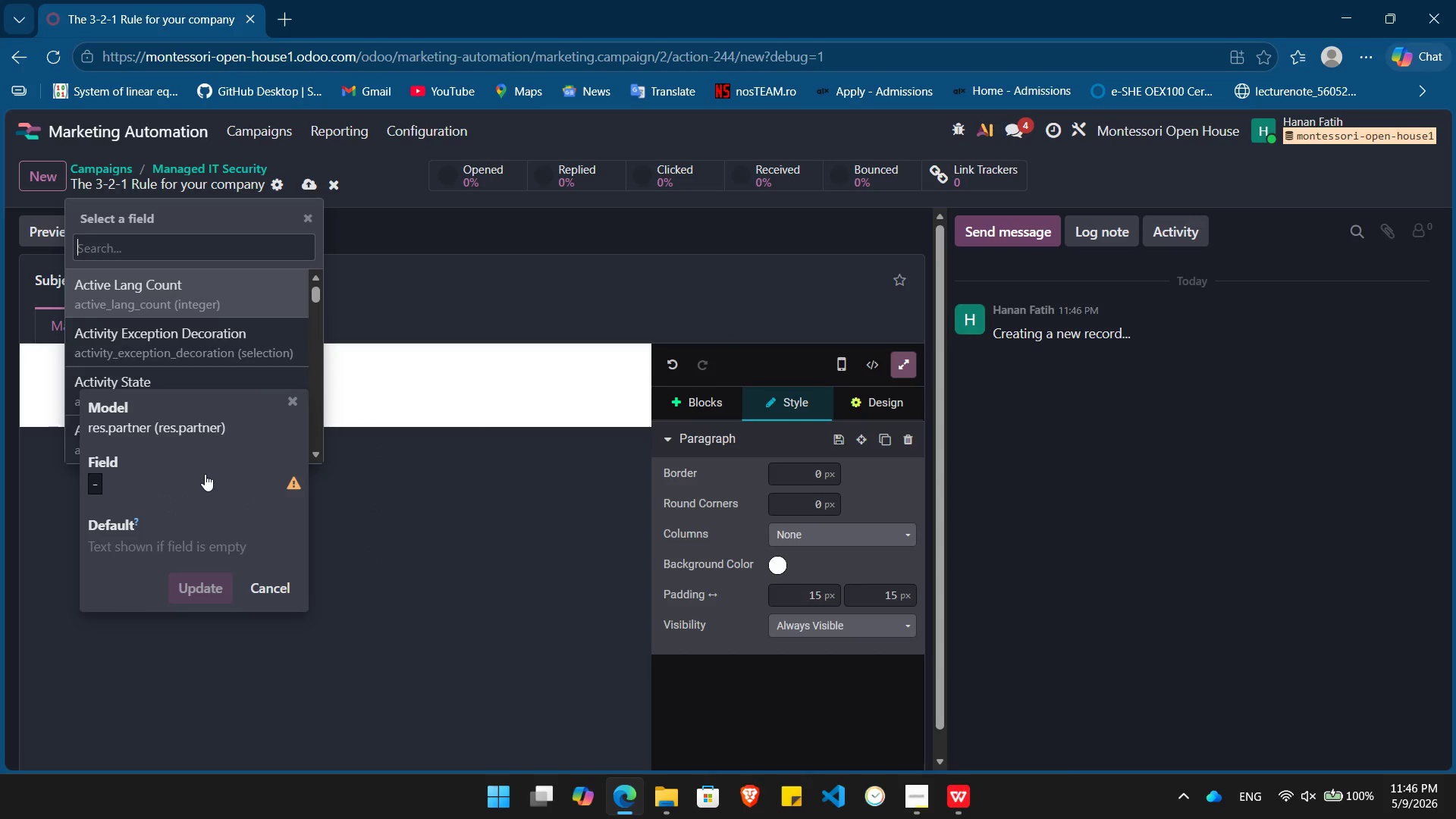 
type(name)
 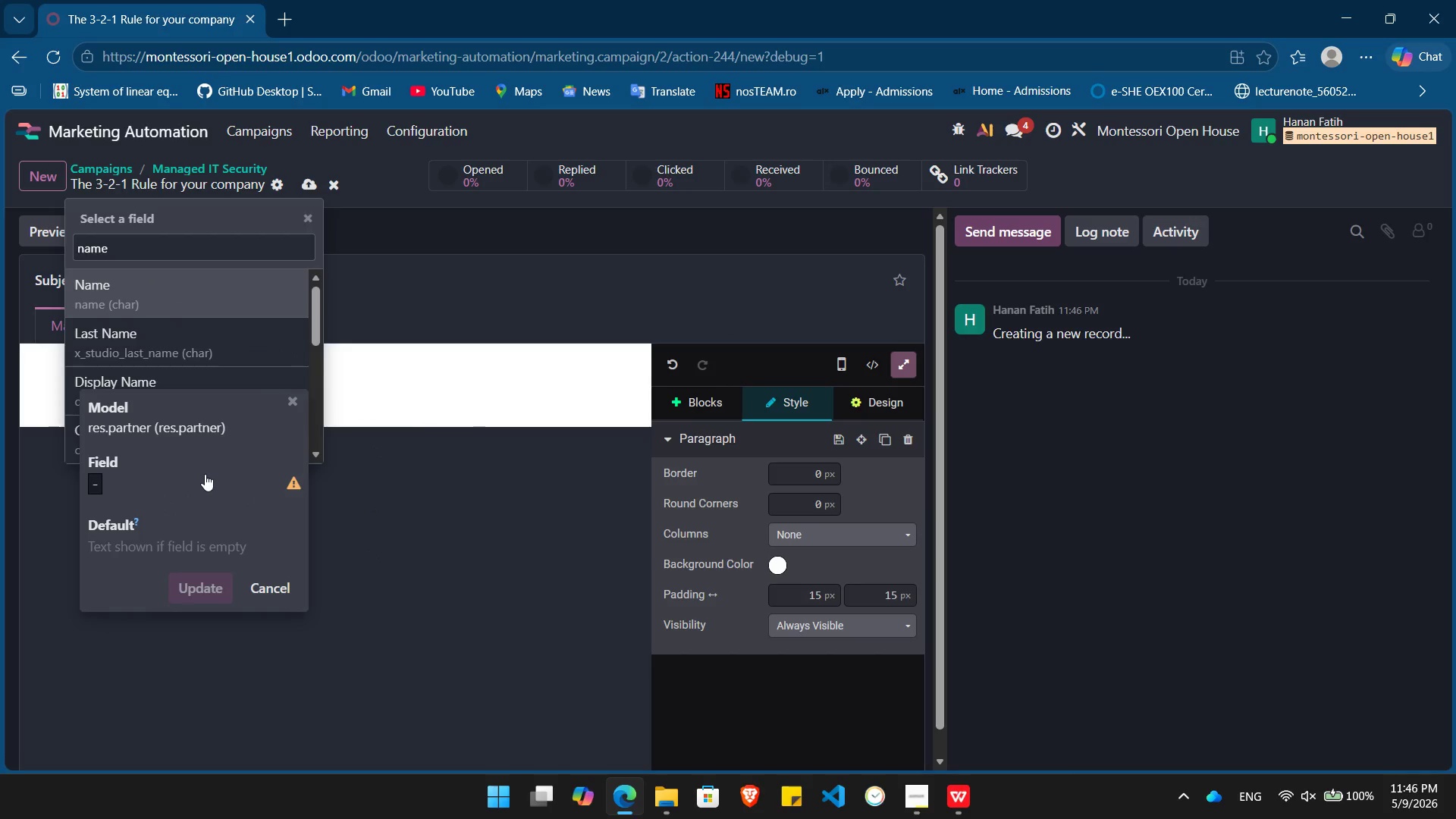 
key(Enter)
 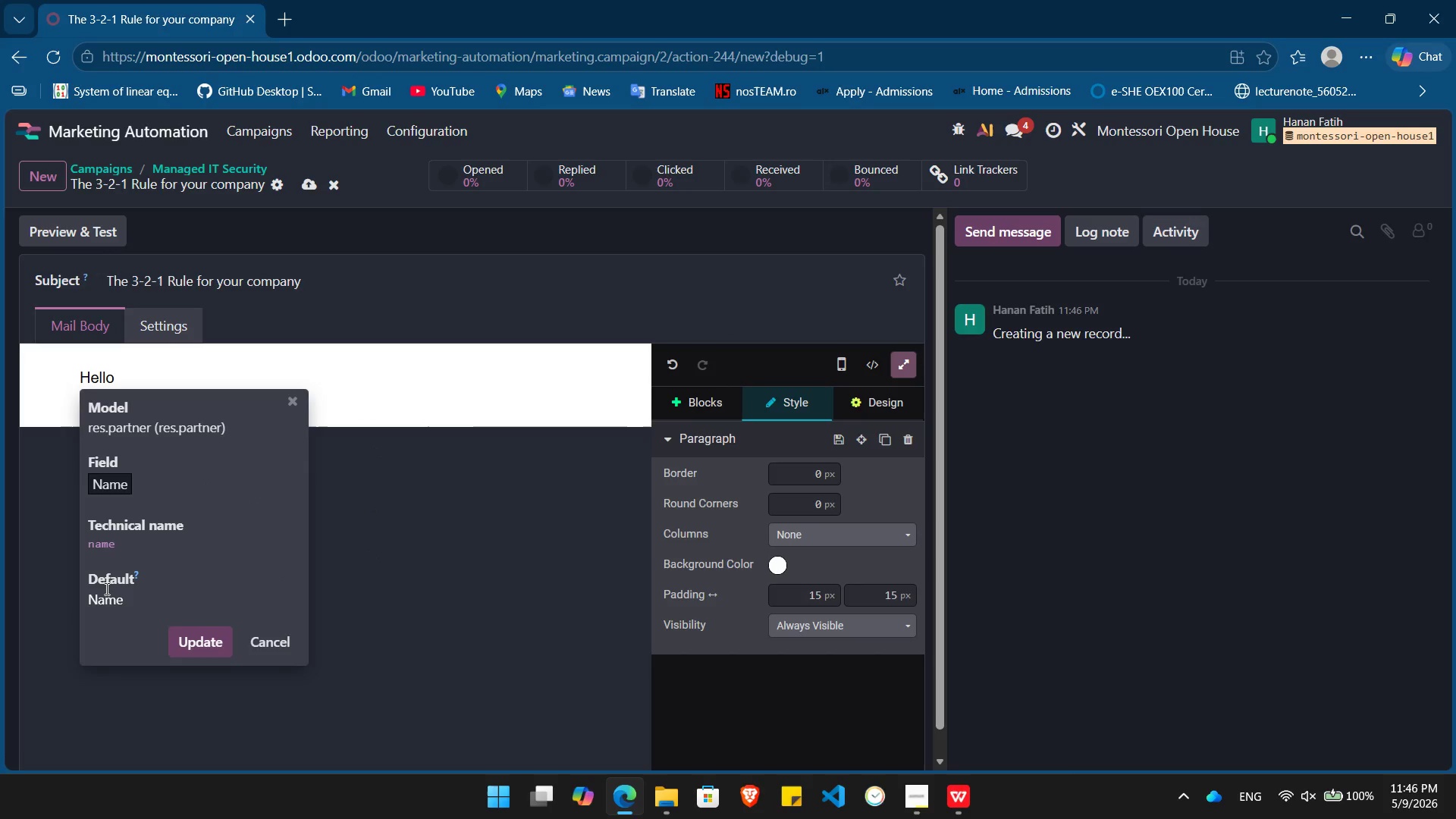 
double_click([105, 588])
 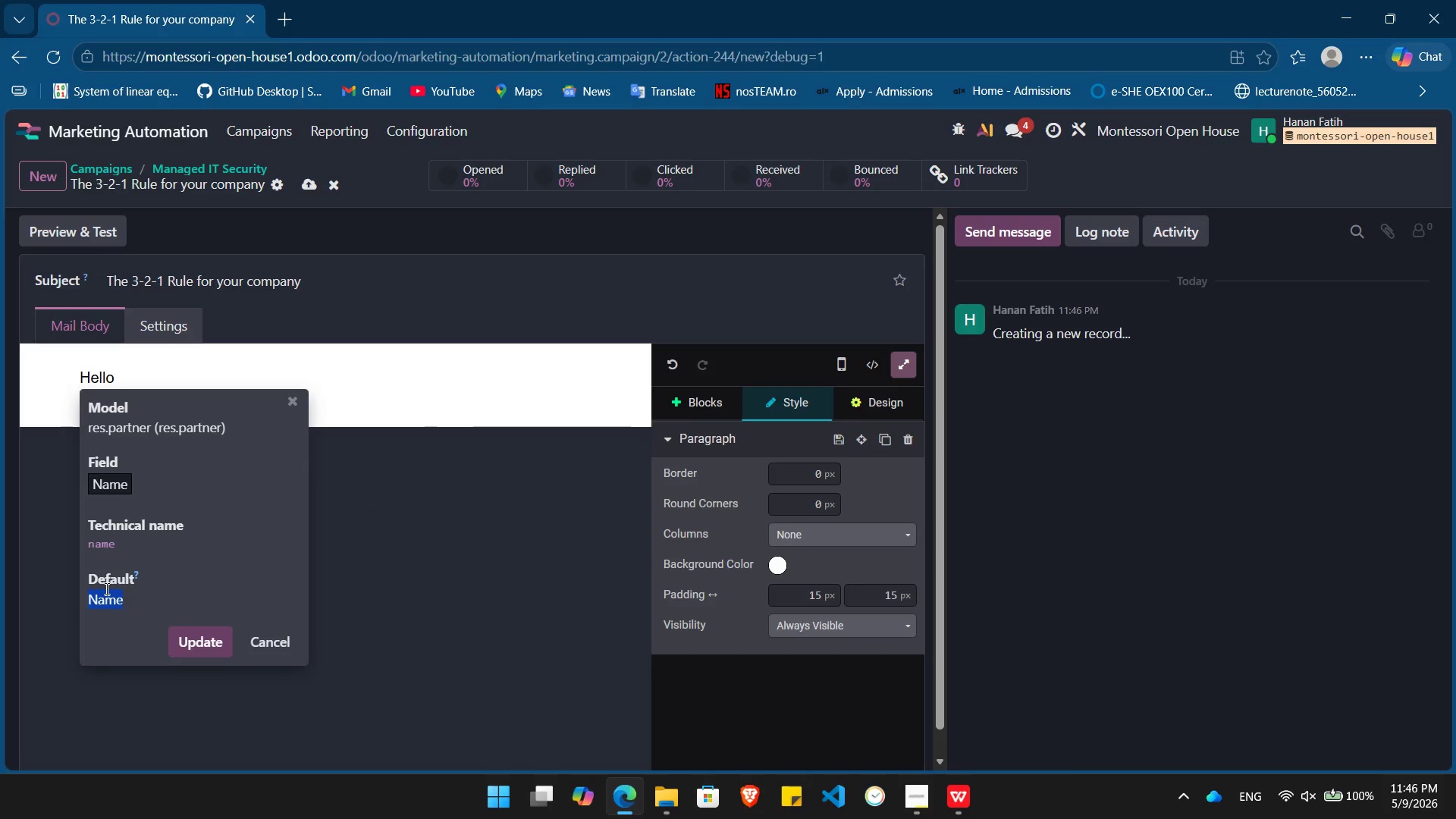 
key(Shift+BracketLeft)
 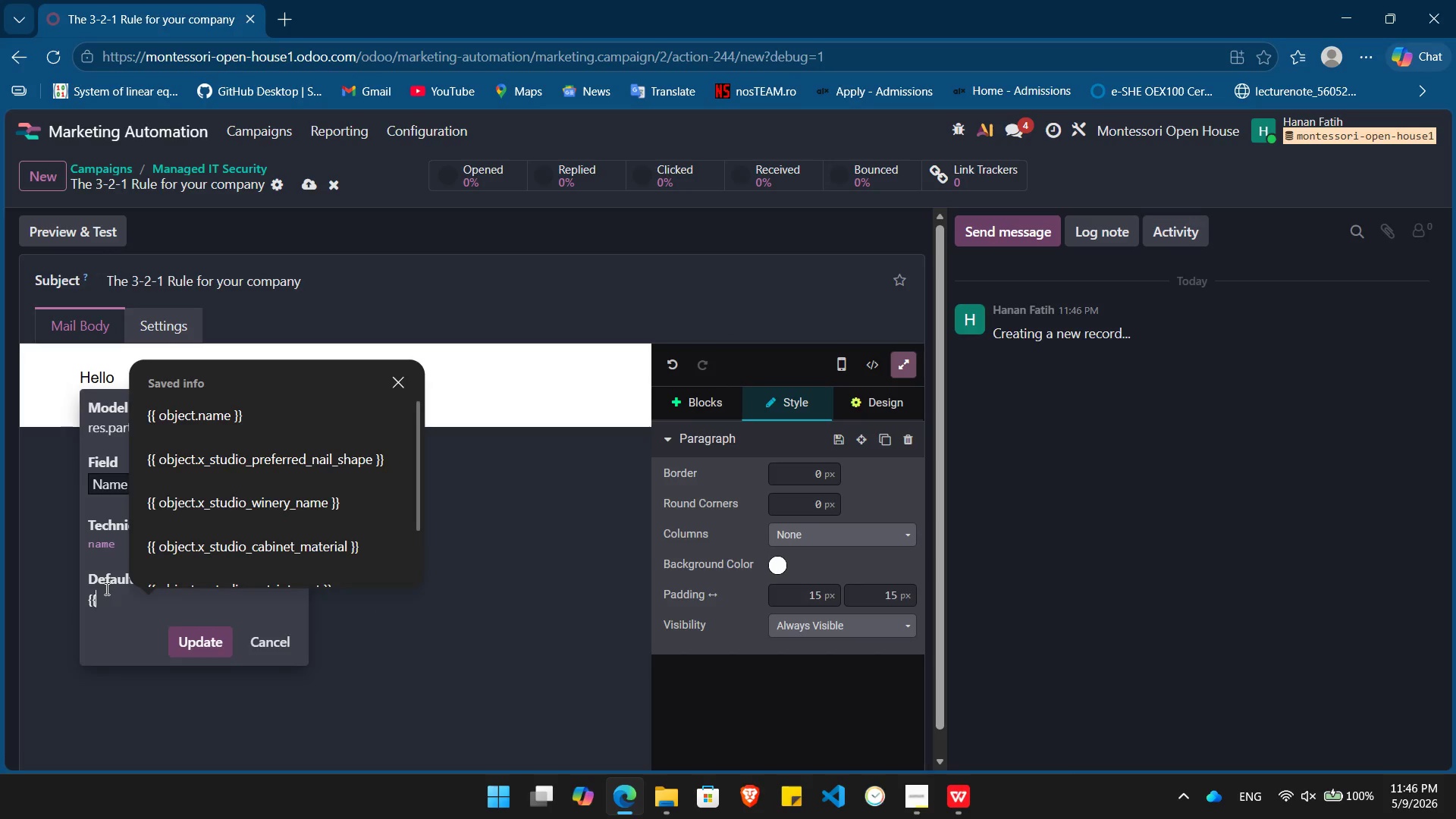 
key(Shift+BracketLeft)
 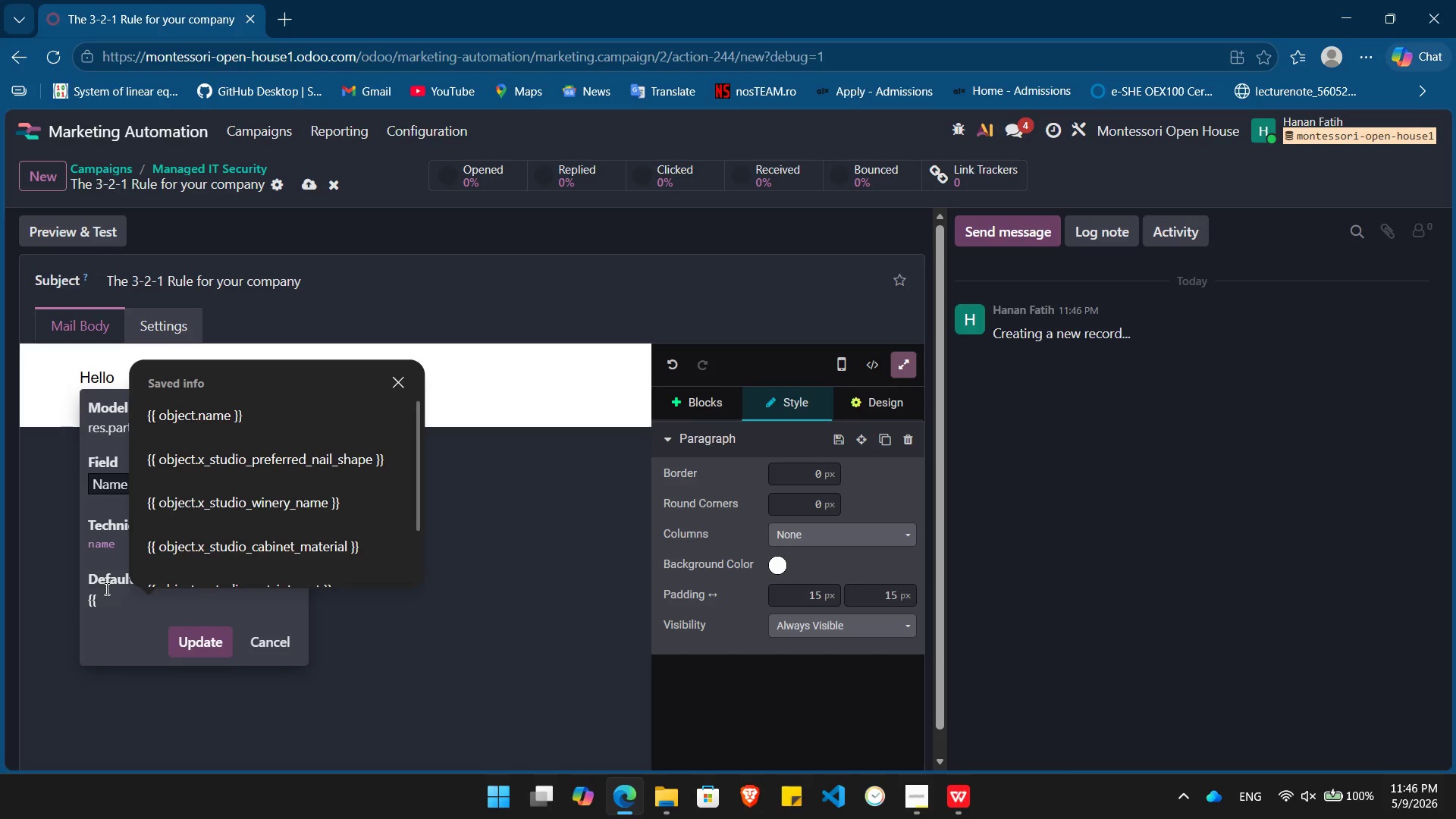 
key(ArrowDown)
 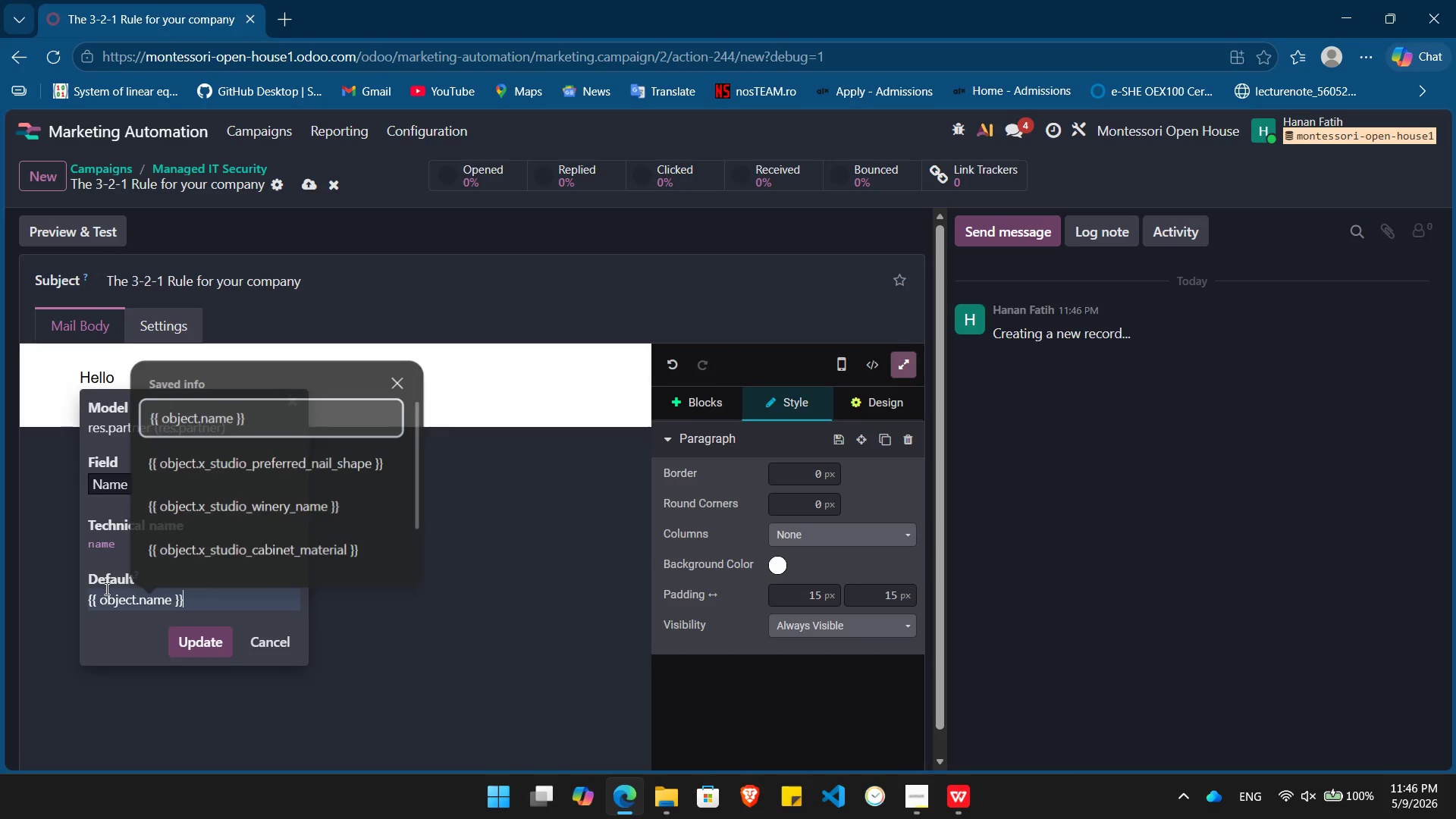 
key(Enter)
 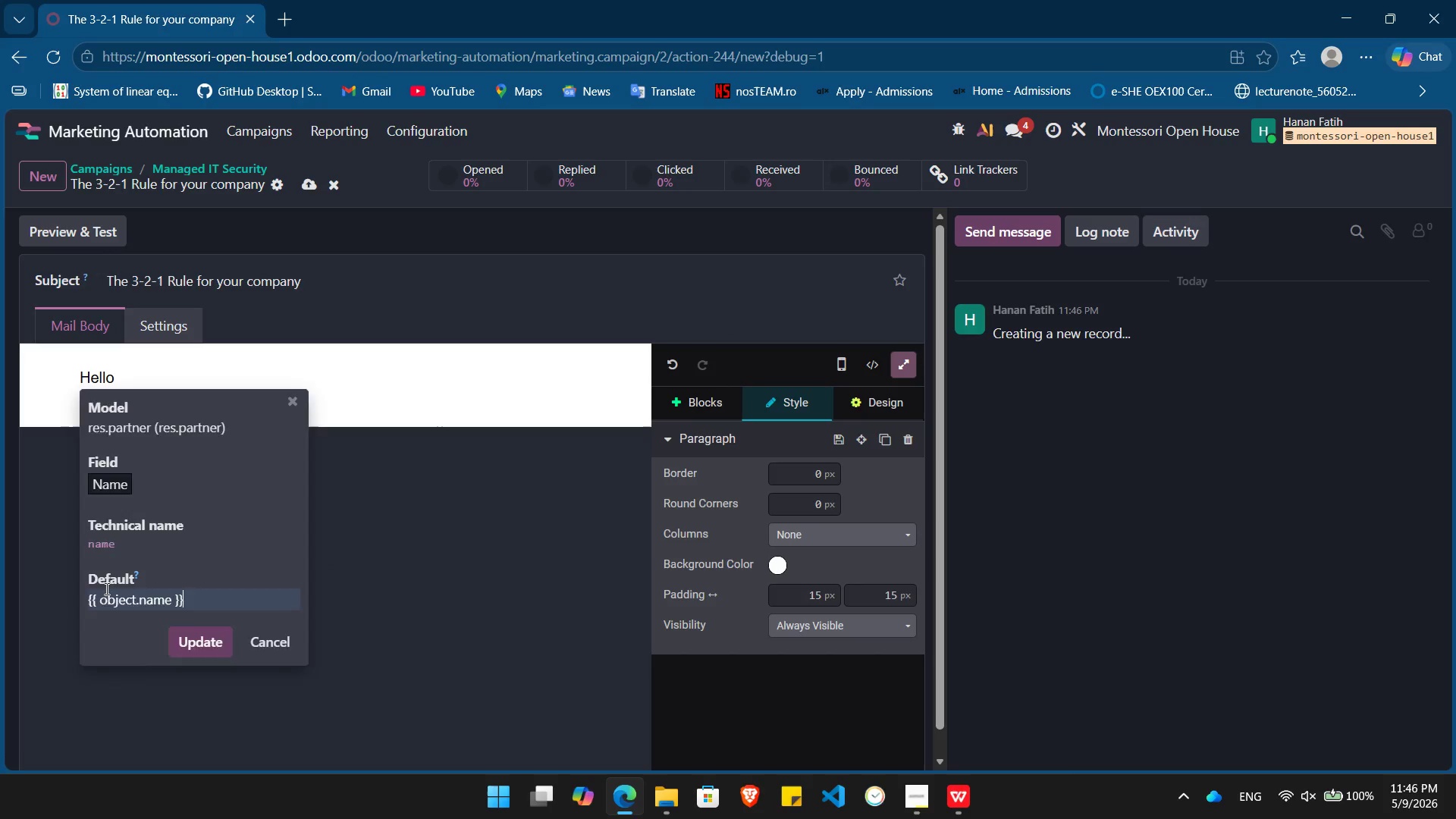 
key(Enter)
 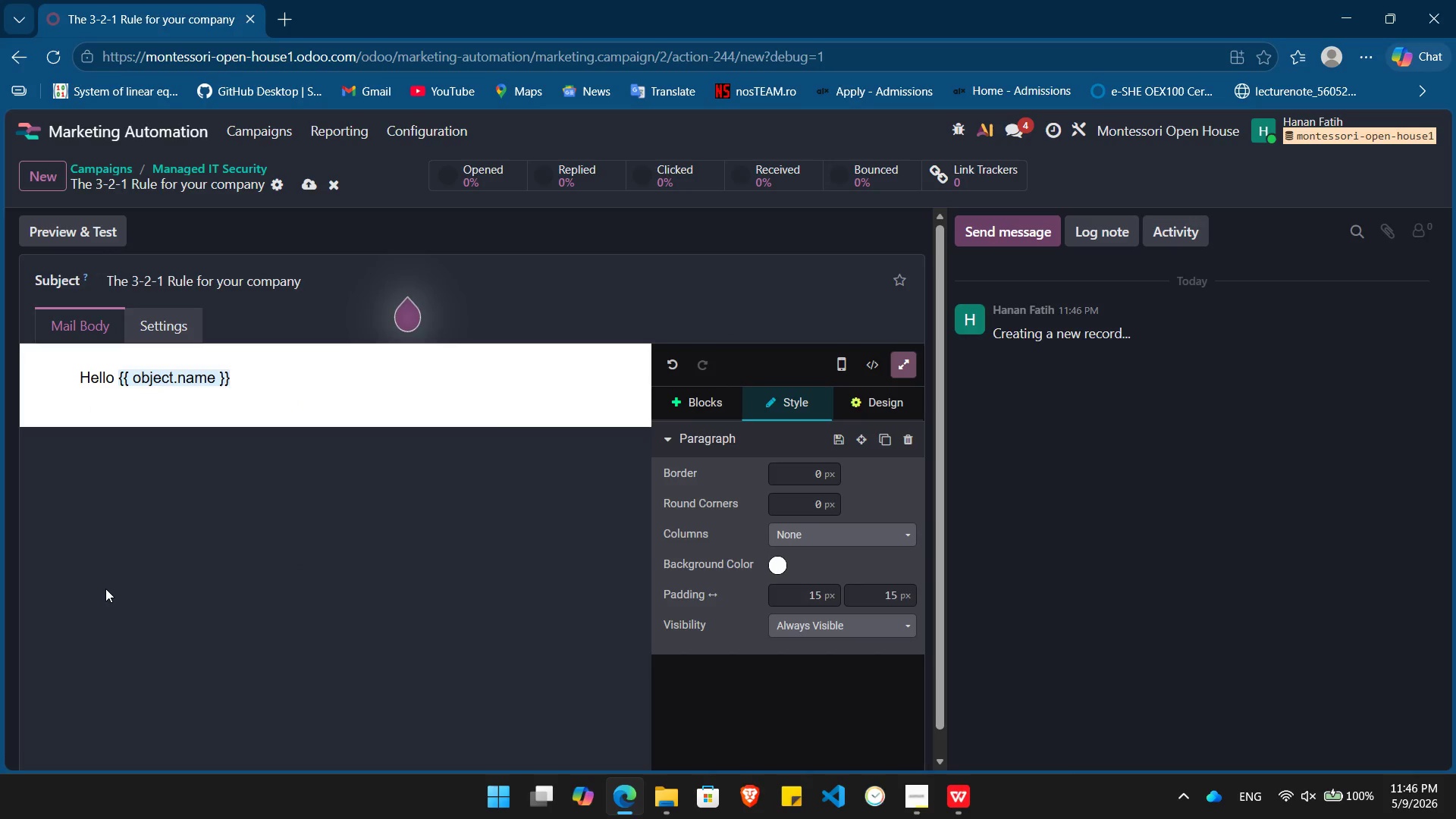 
key(Comma)
 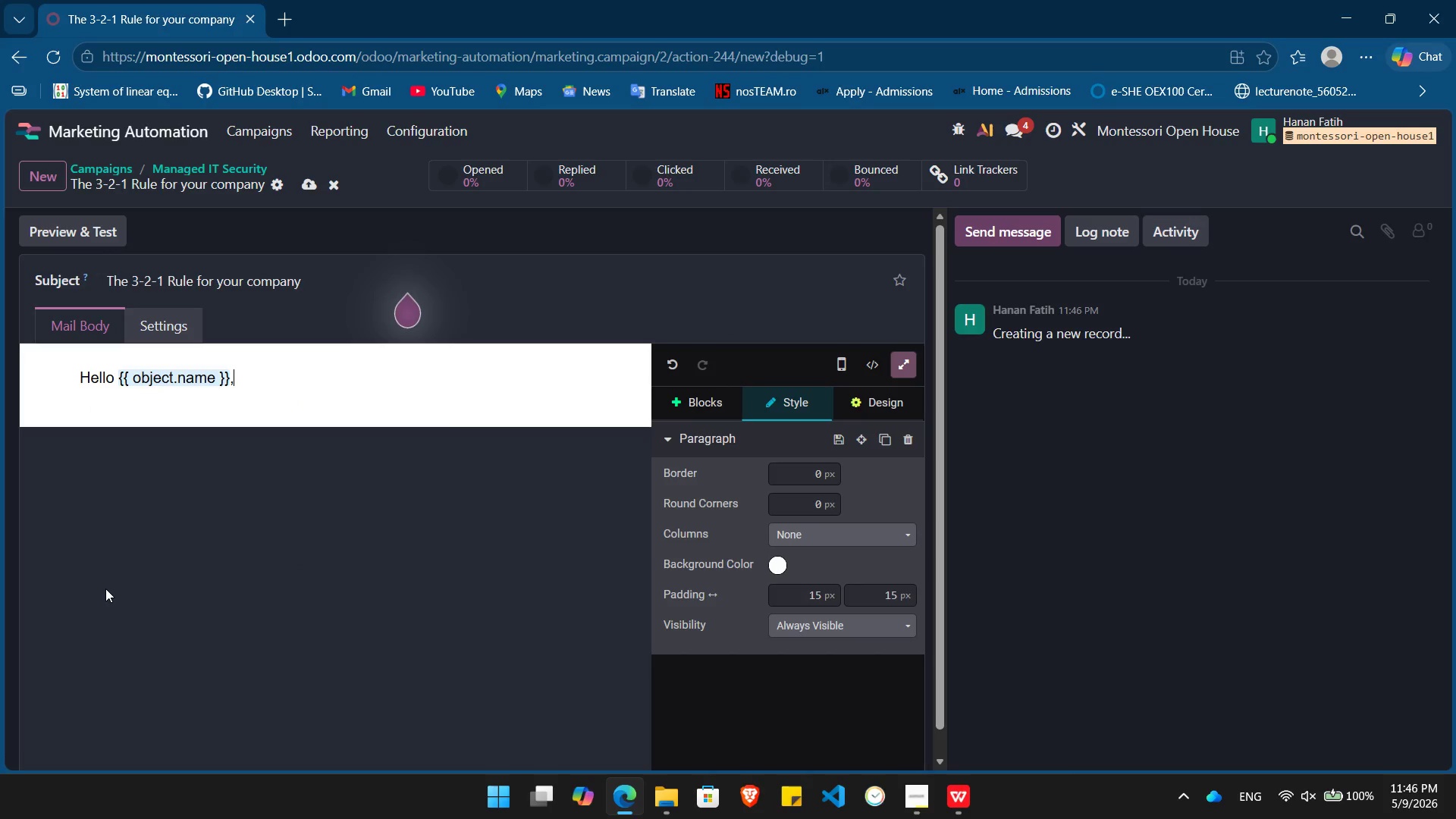 
key(Enter)
 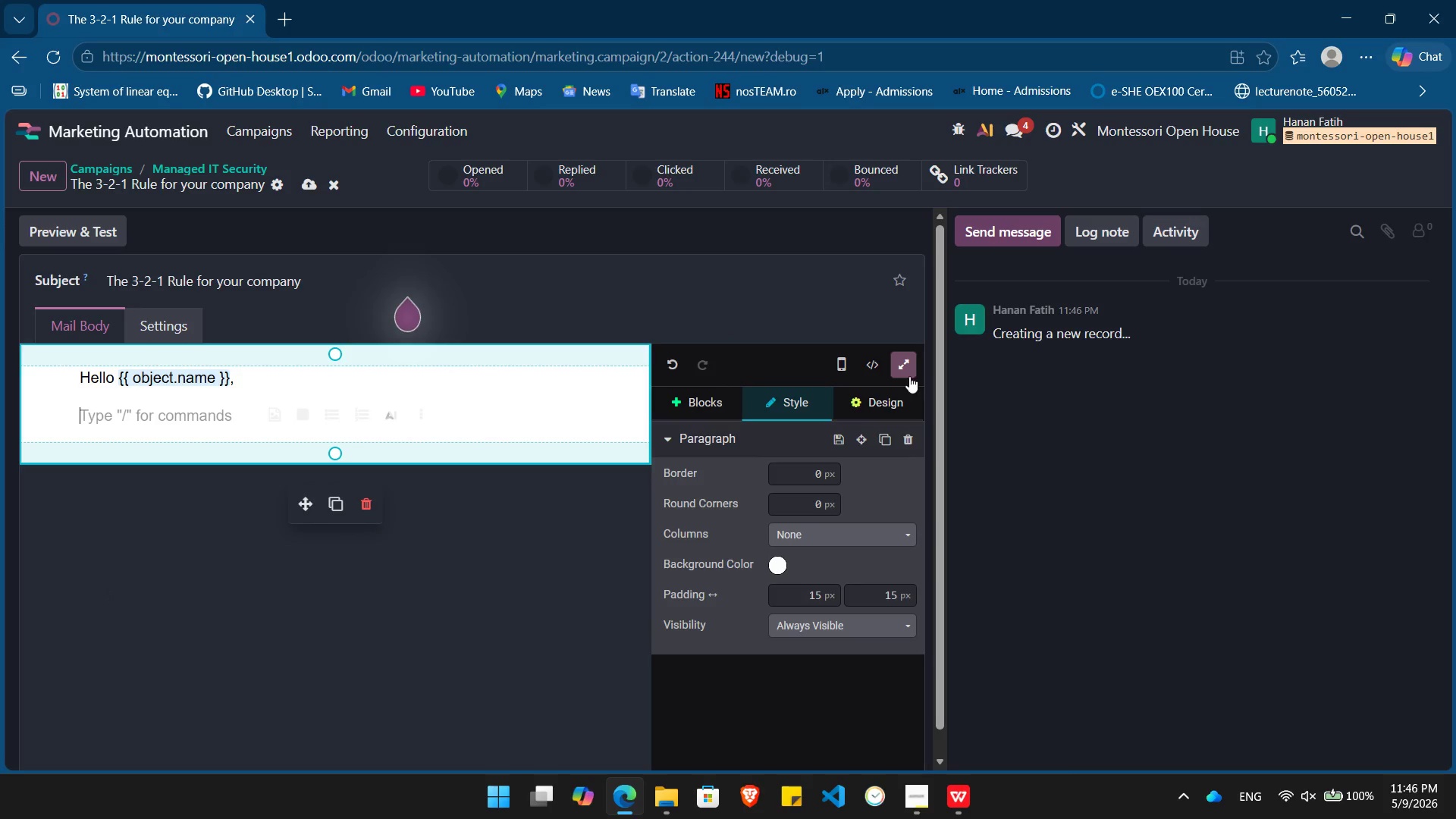 
left_click([909, 369])
 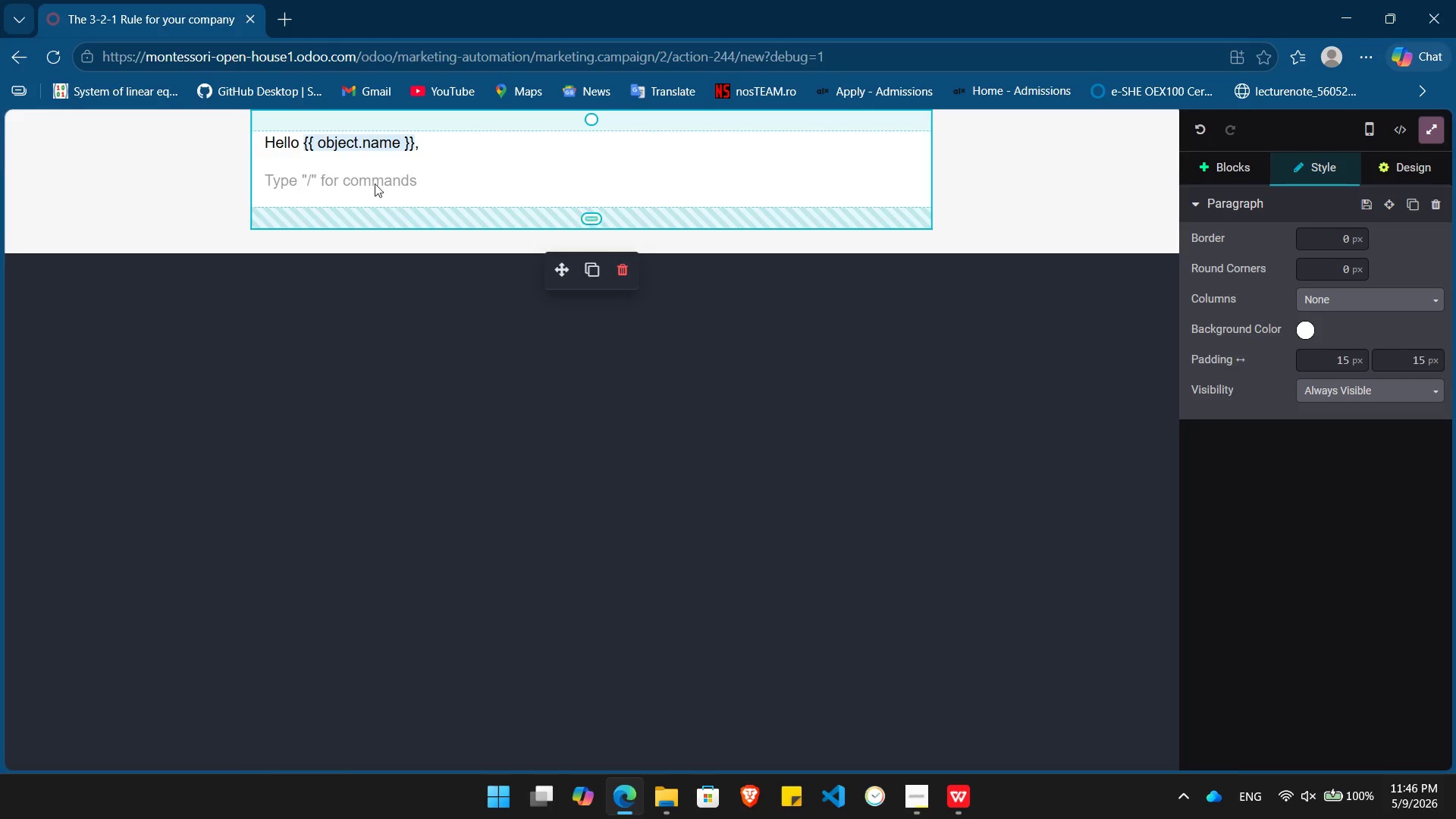 
left_click([372, 182])
 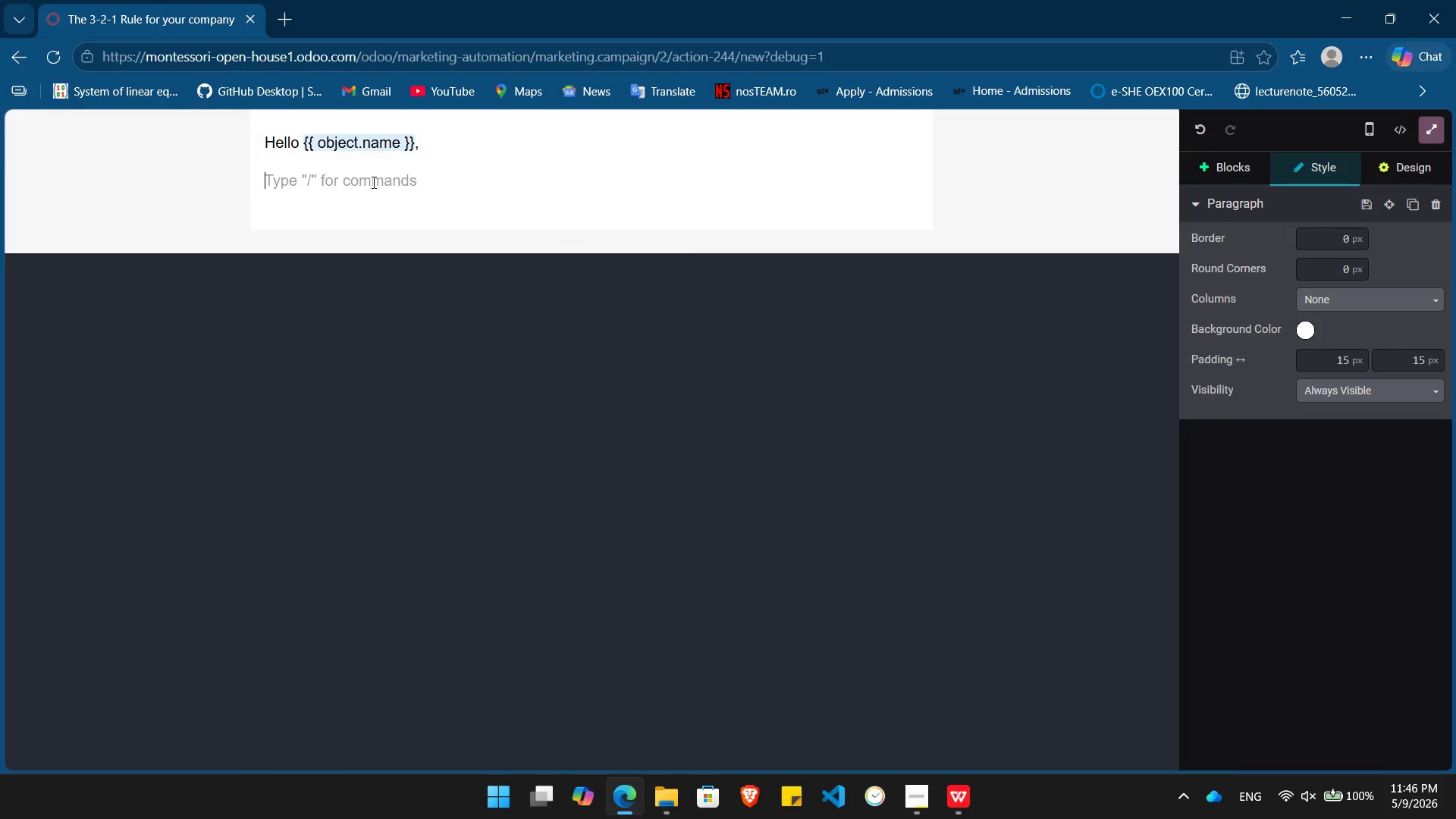 
type(Following up our last note - one of the most effective ways to mitigate the /)
 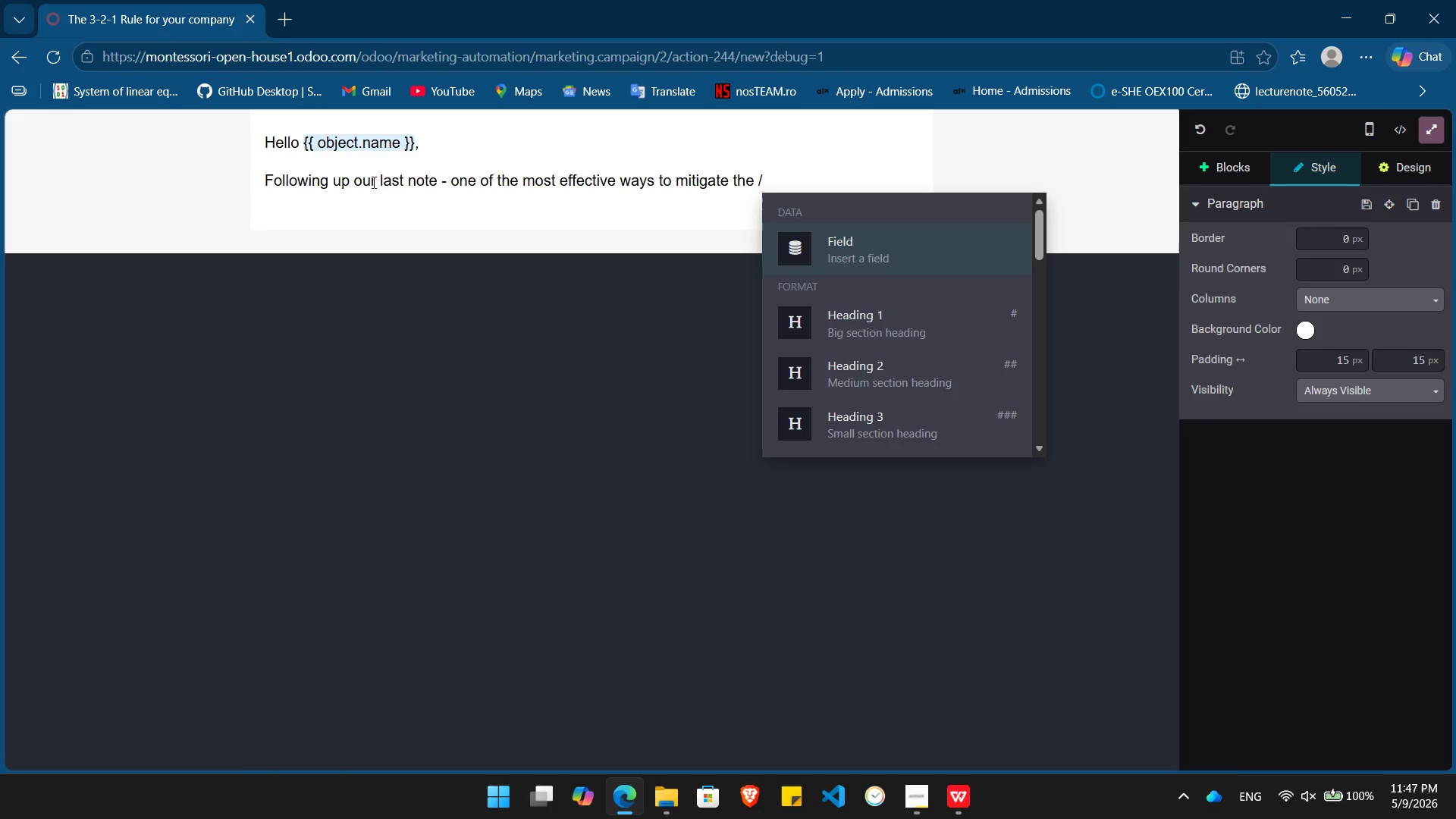 
key(Enter)
 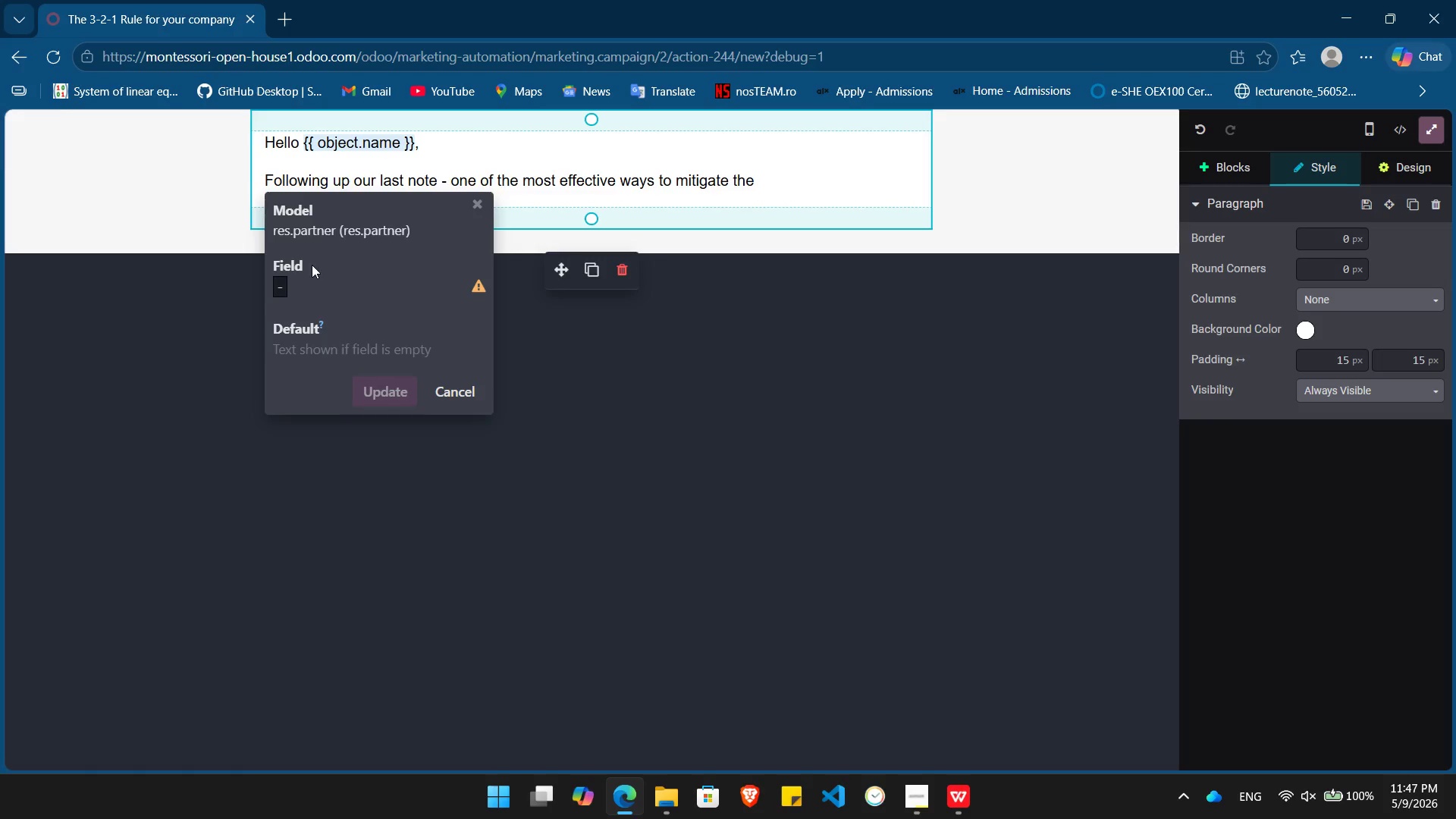 
left_click([311, 285])
 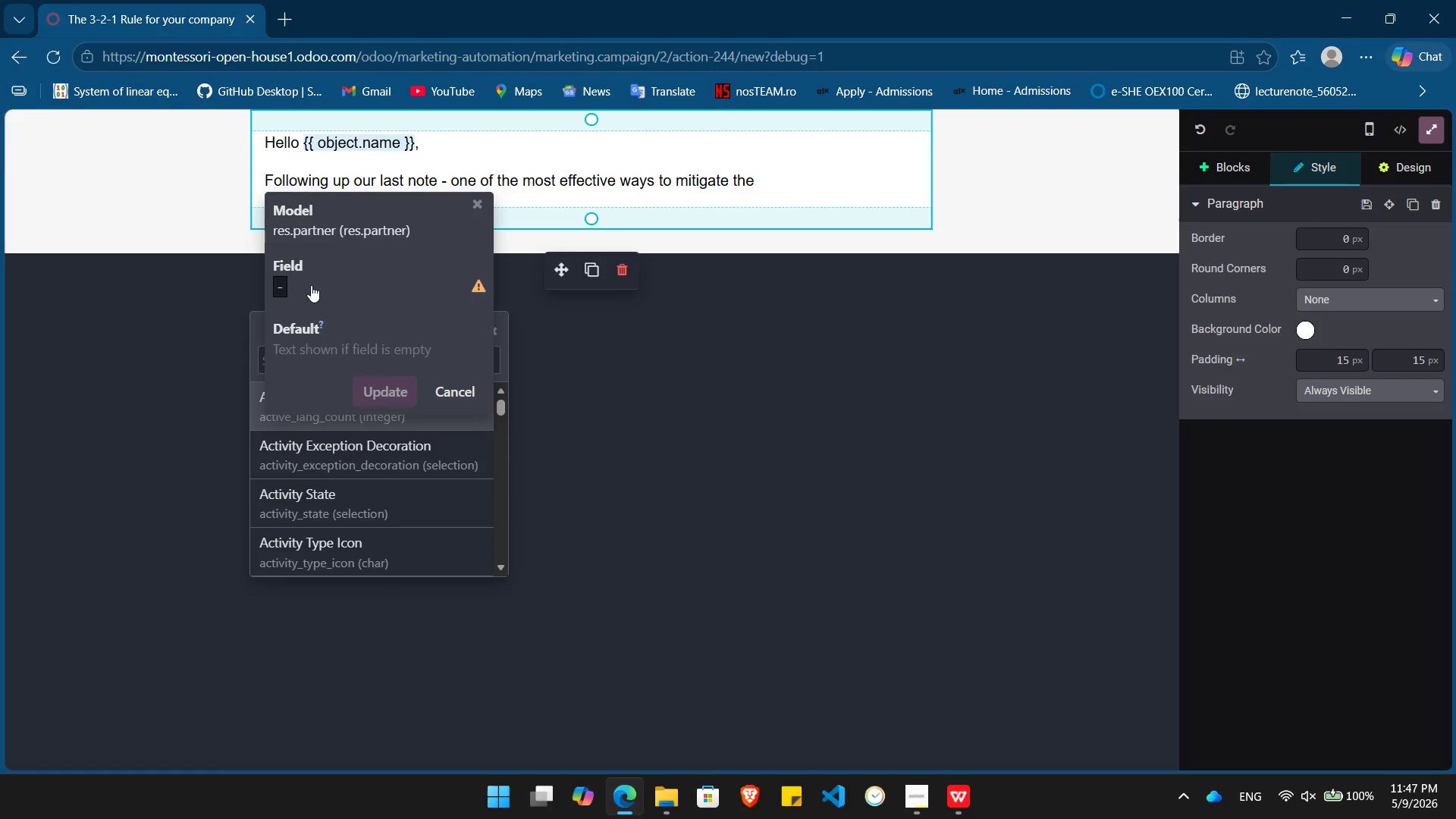 
type(prima)
 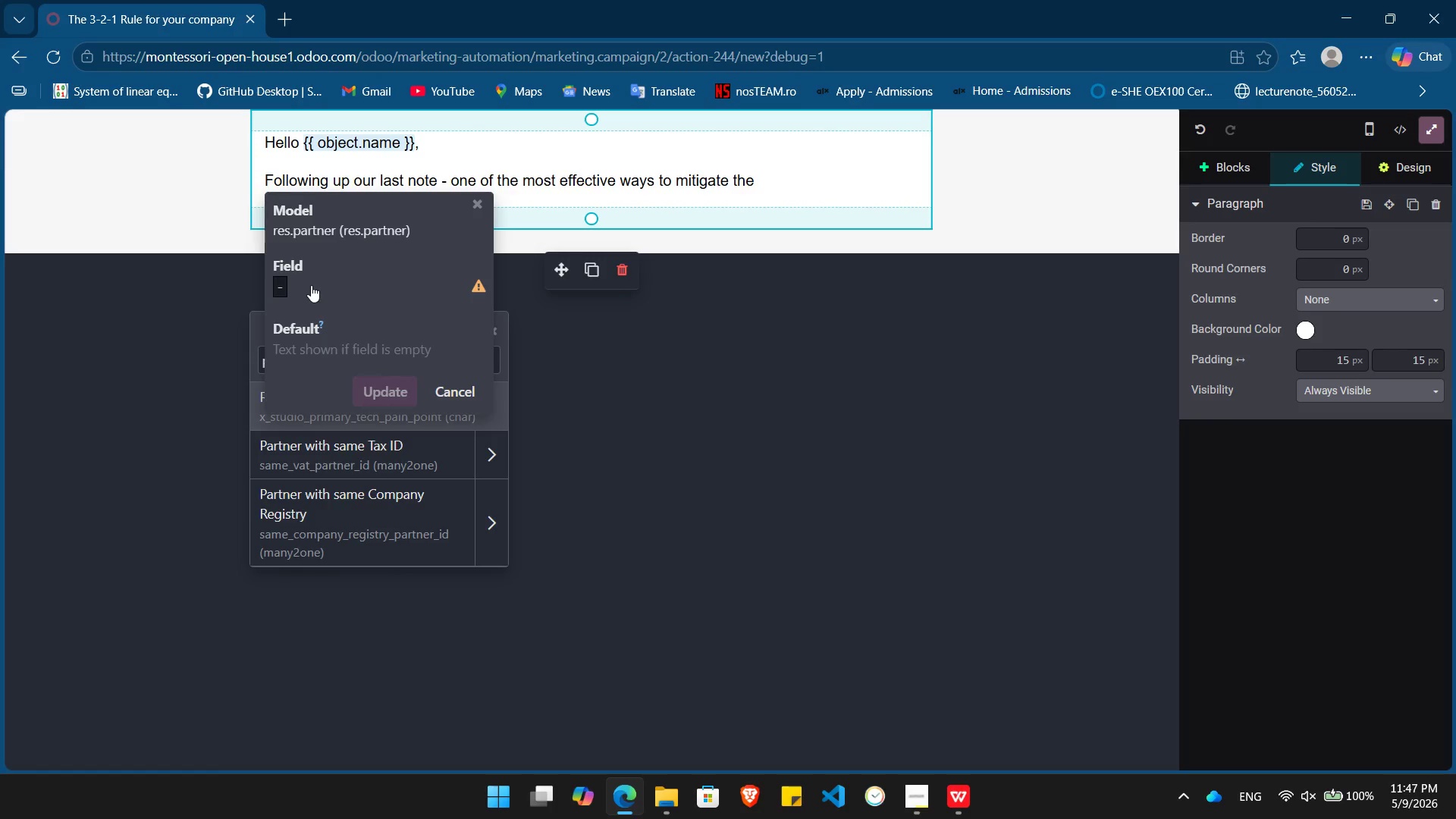 
key(Enter)
 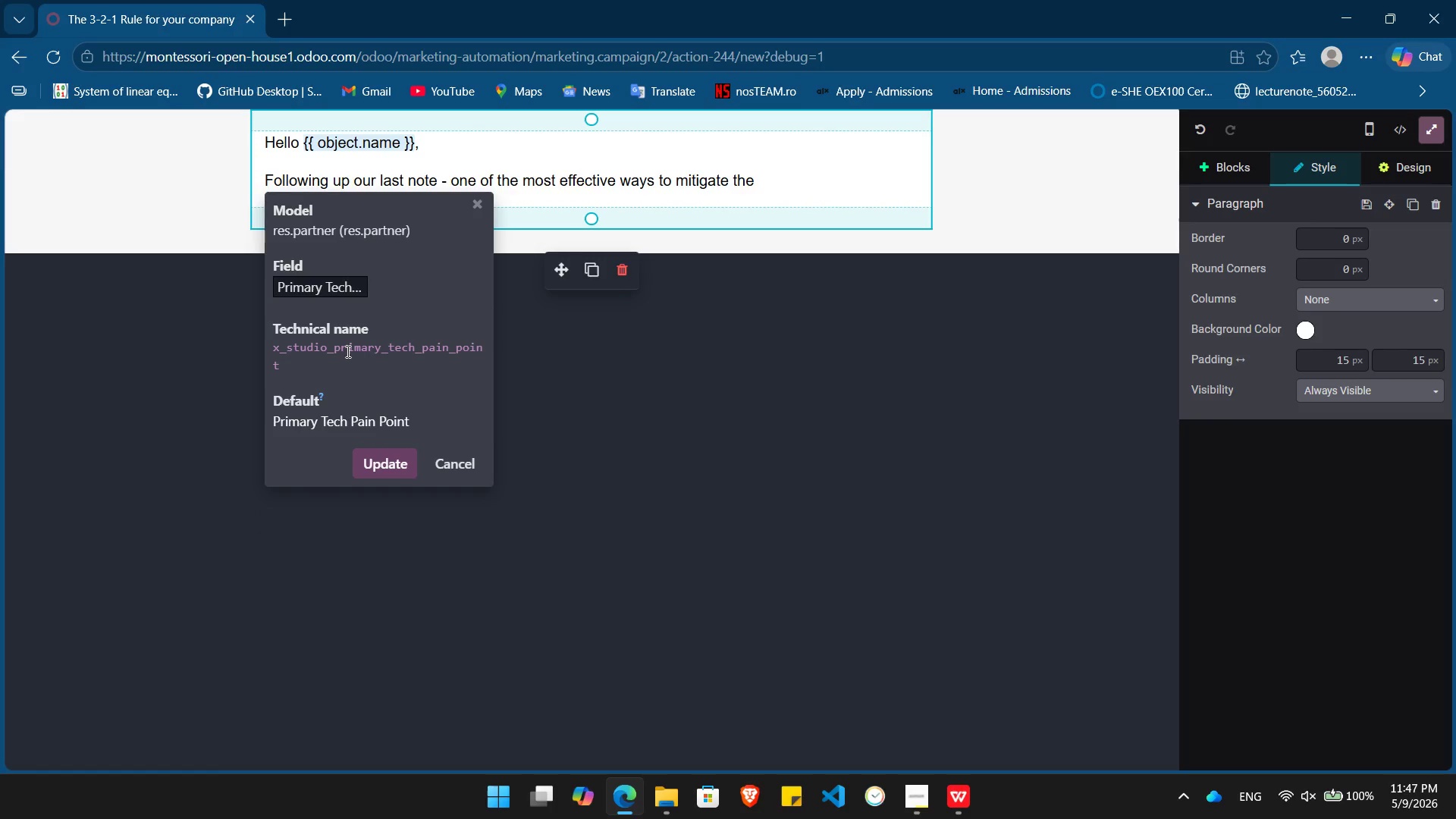 
double_click([347, 351])
 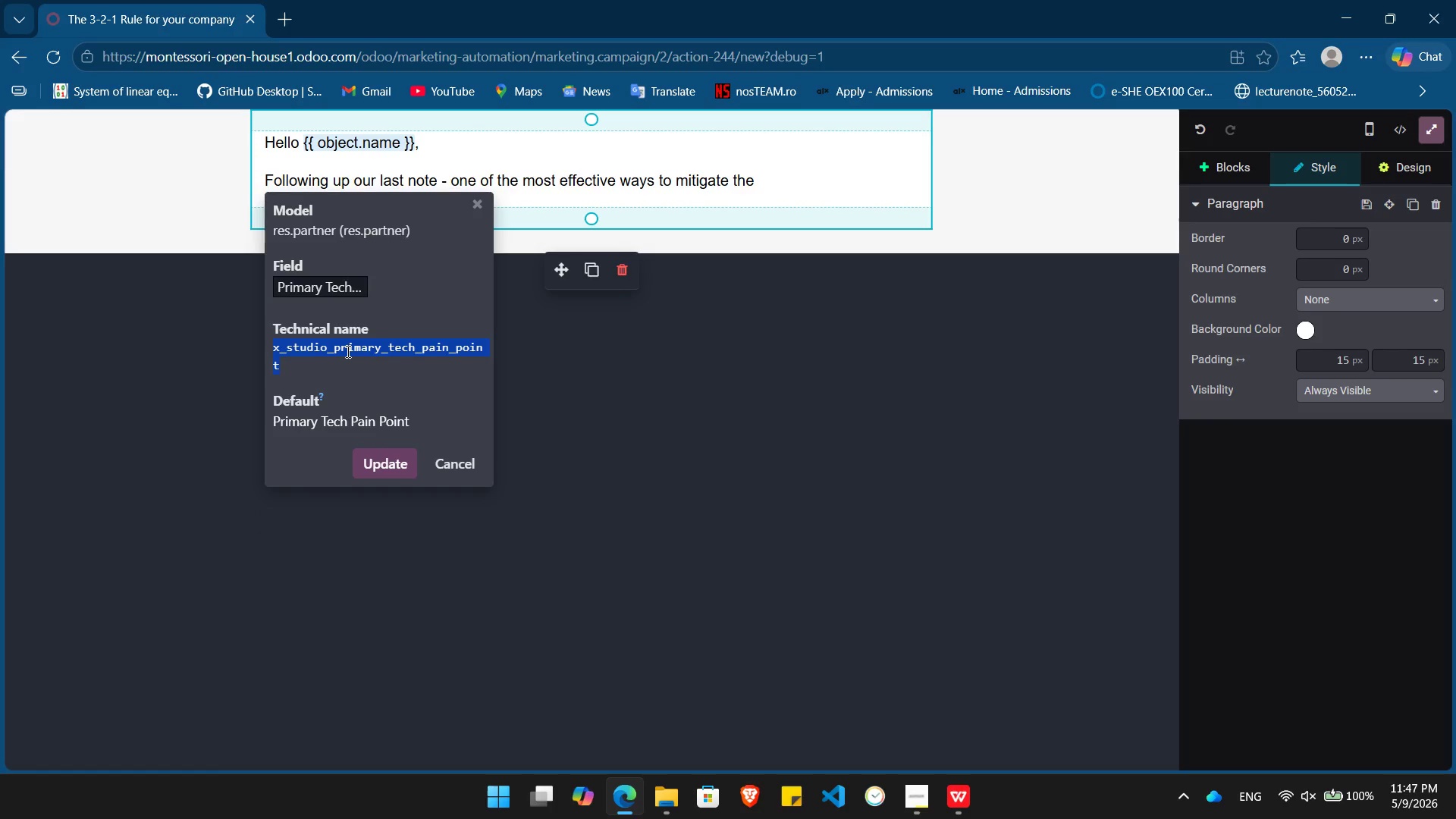 
key(Control+X)
 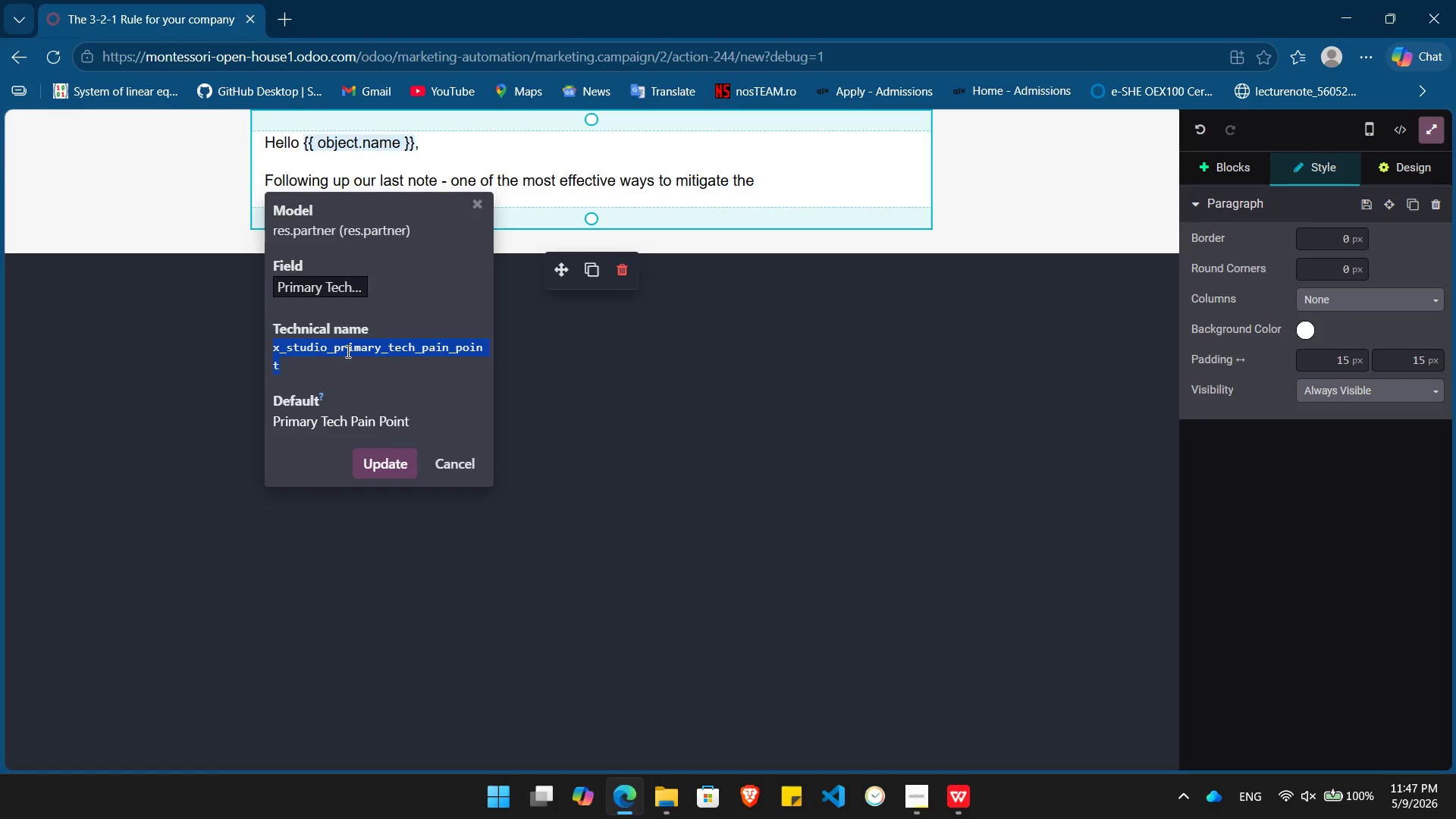 
key(Control+ControlLeft)
 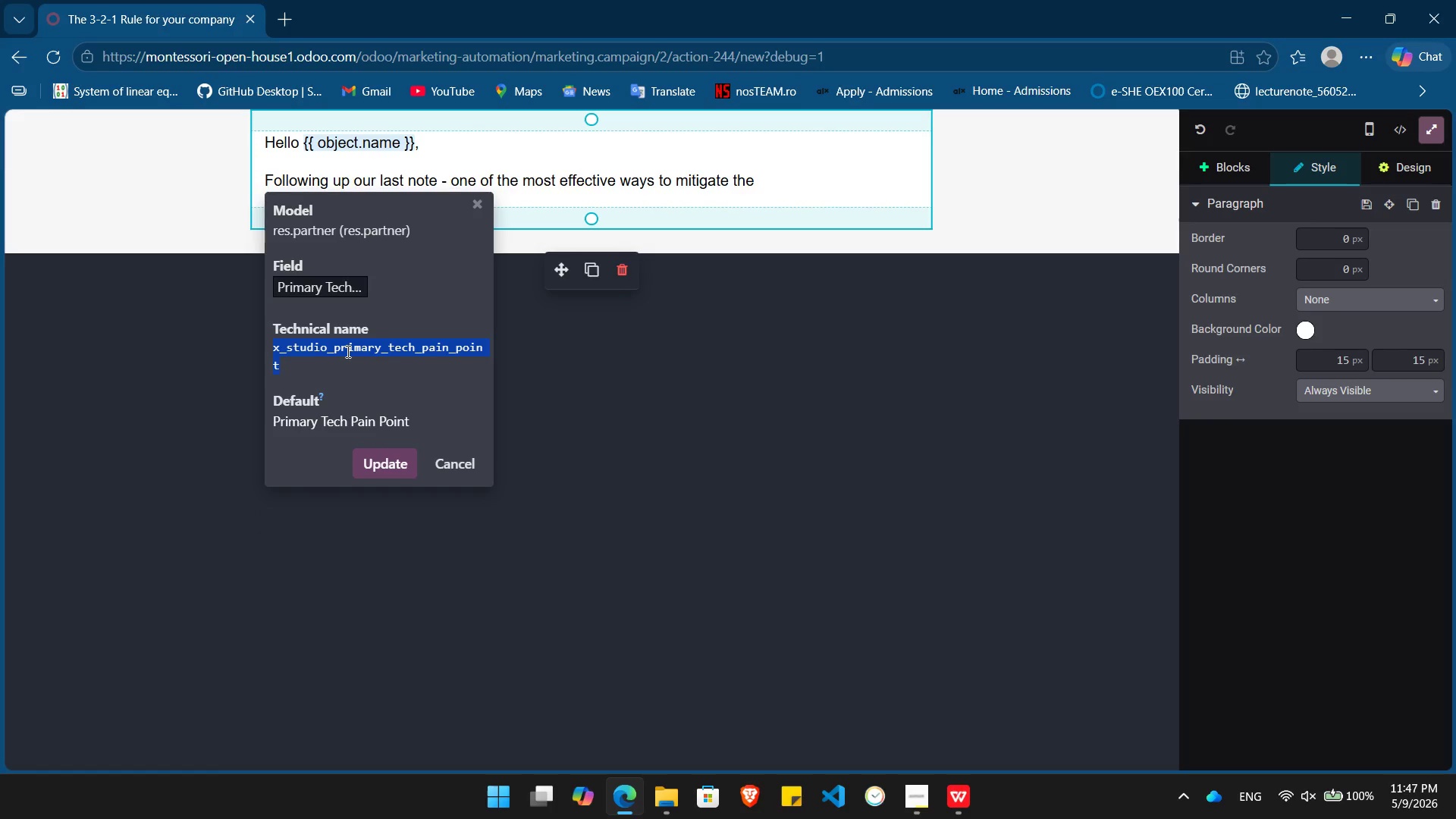 
key(Control+Z)
 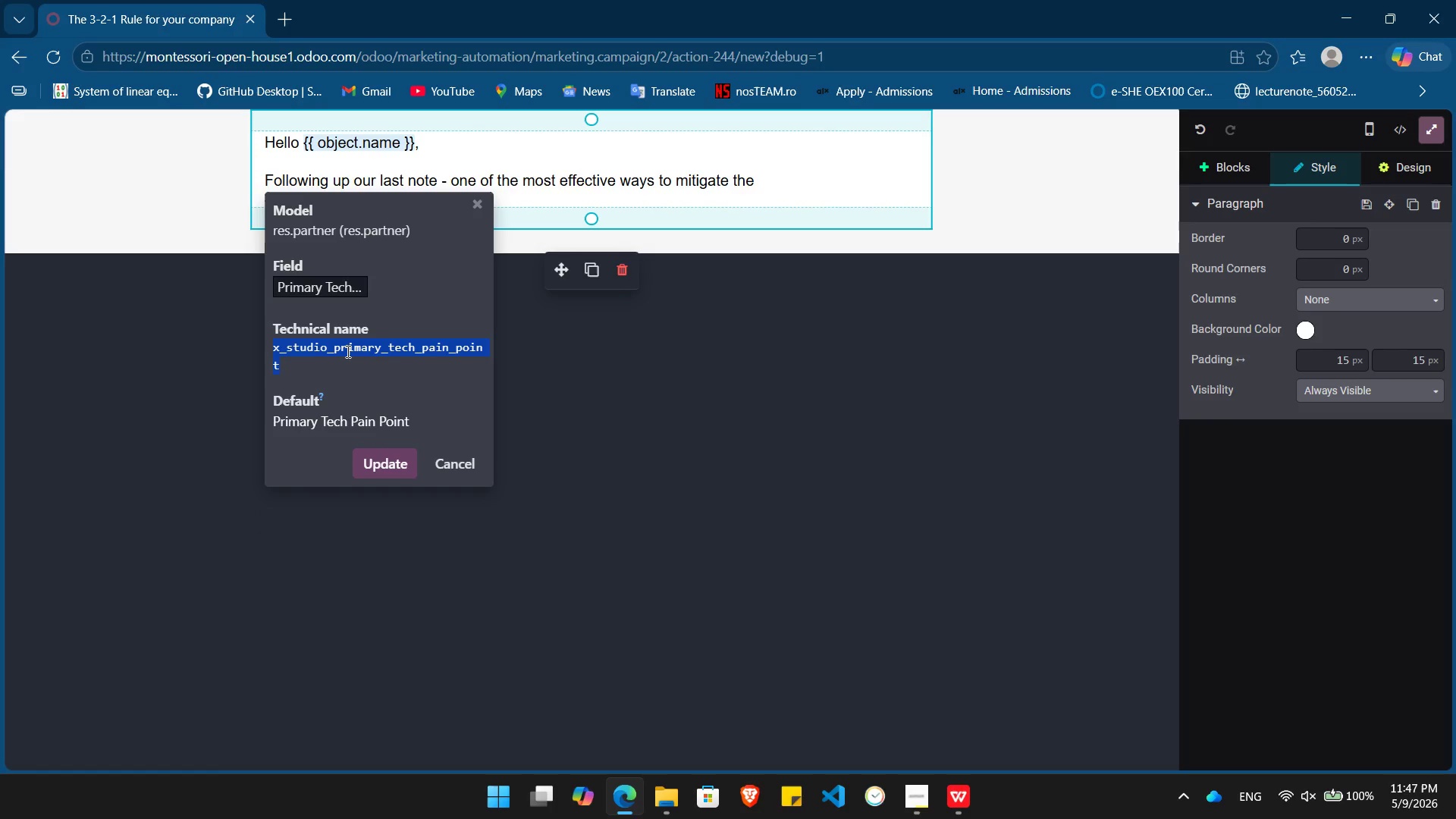 
key(Control+ControlLeft)
 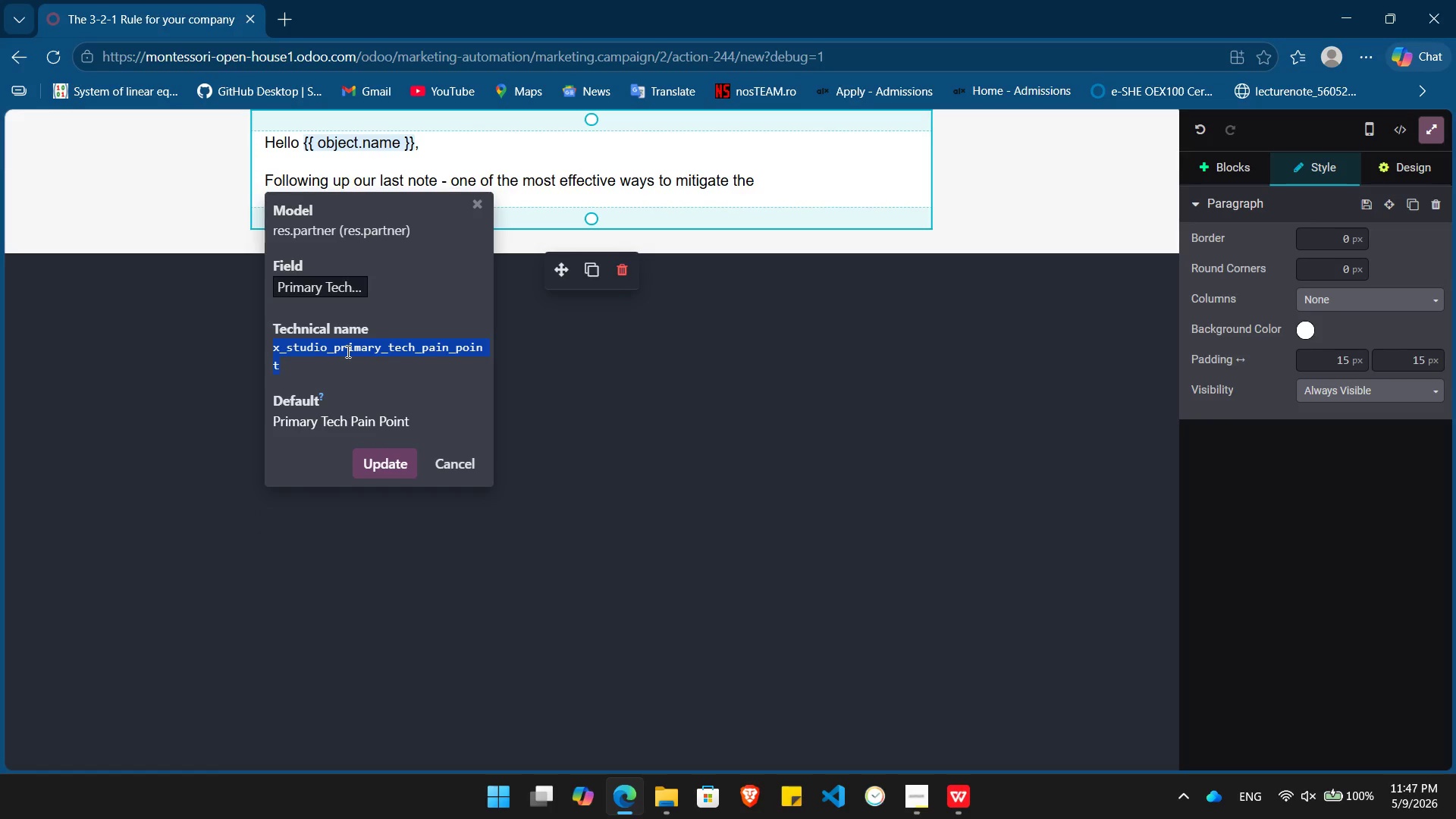 
key(Control+C)
 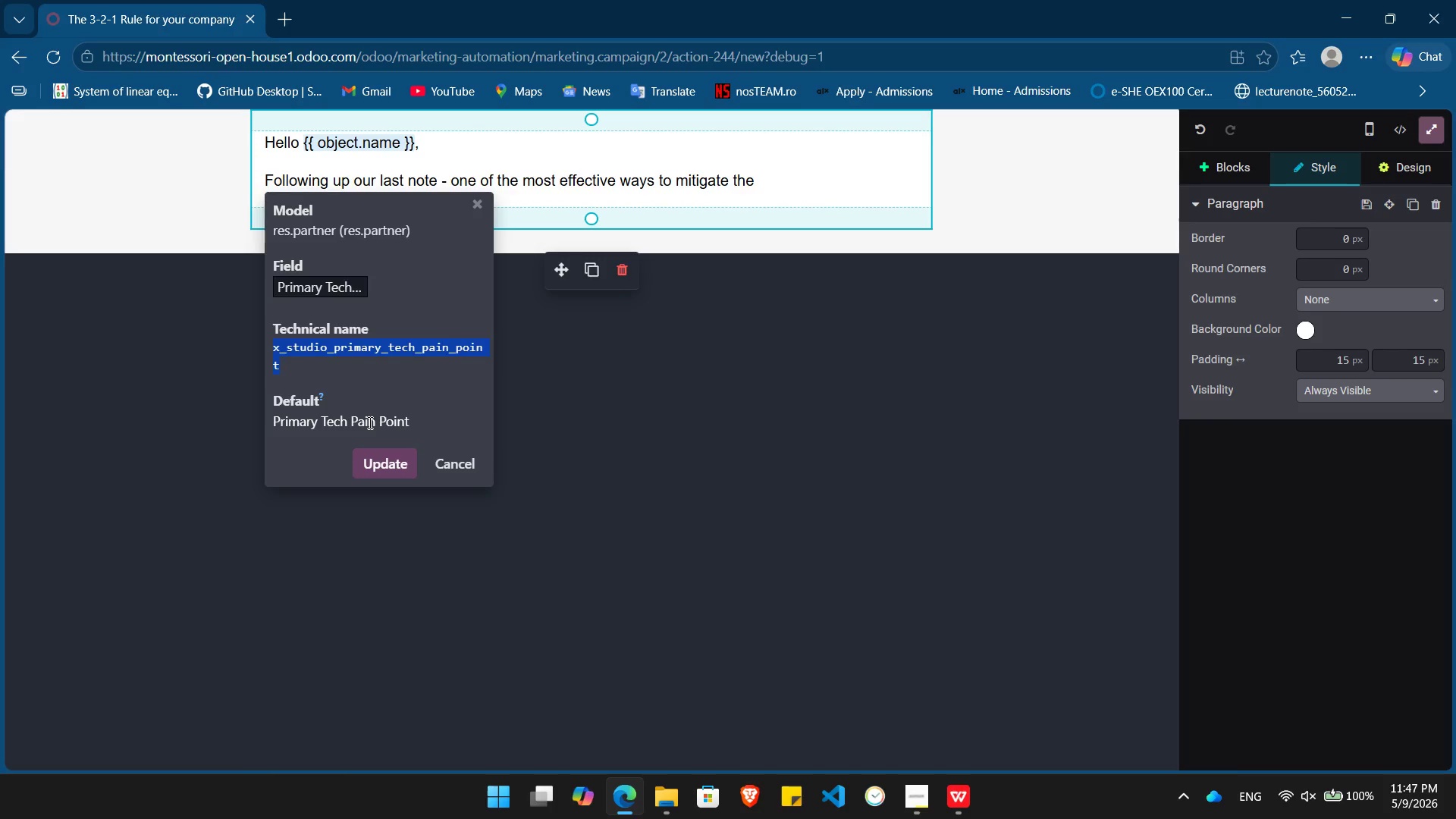 
double_click([369, 422])
 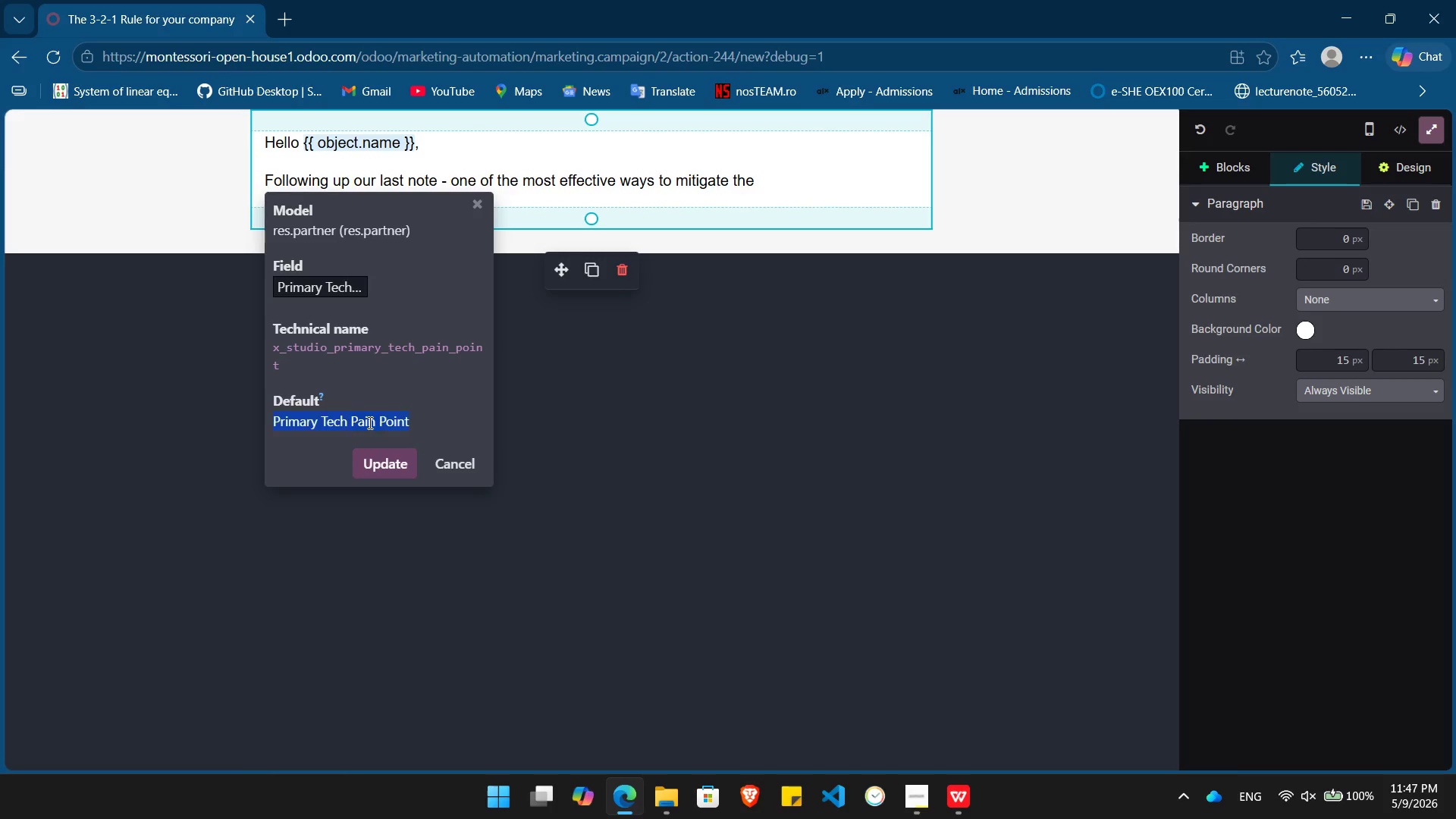 
triple_click([369, 422])
 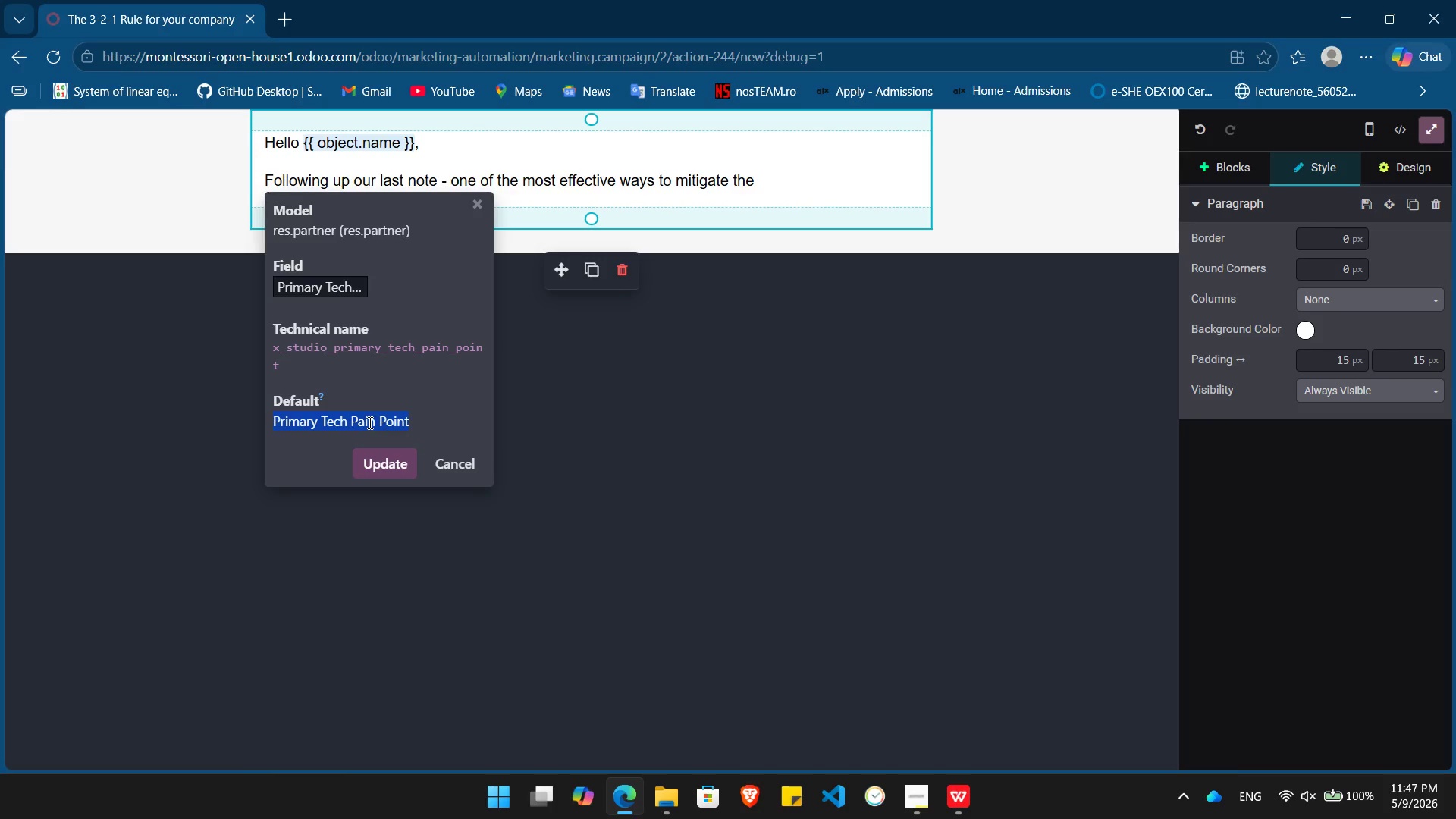 
key(Backspace)
type({{ object.)
 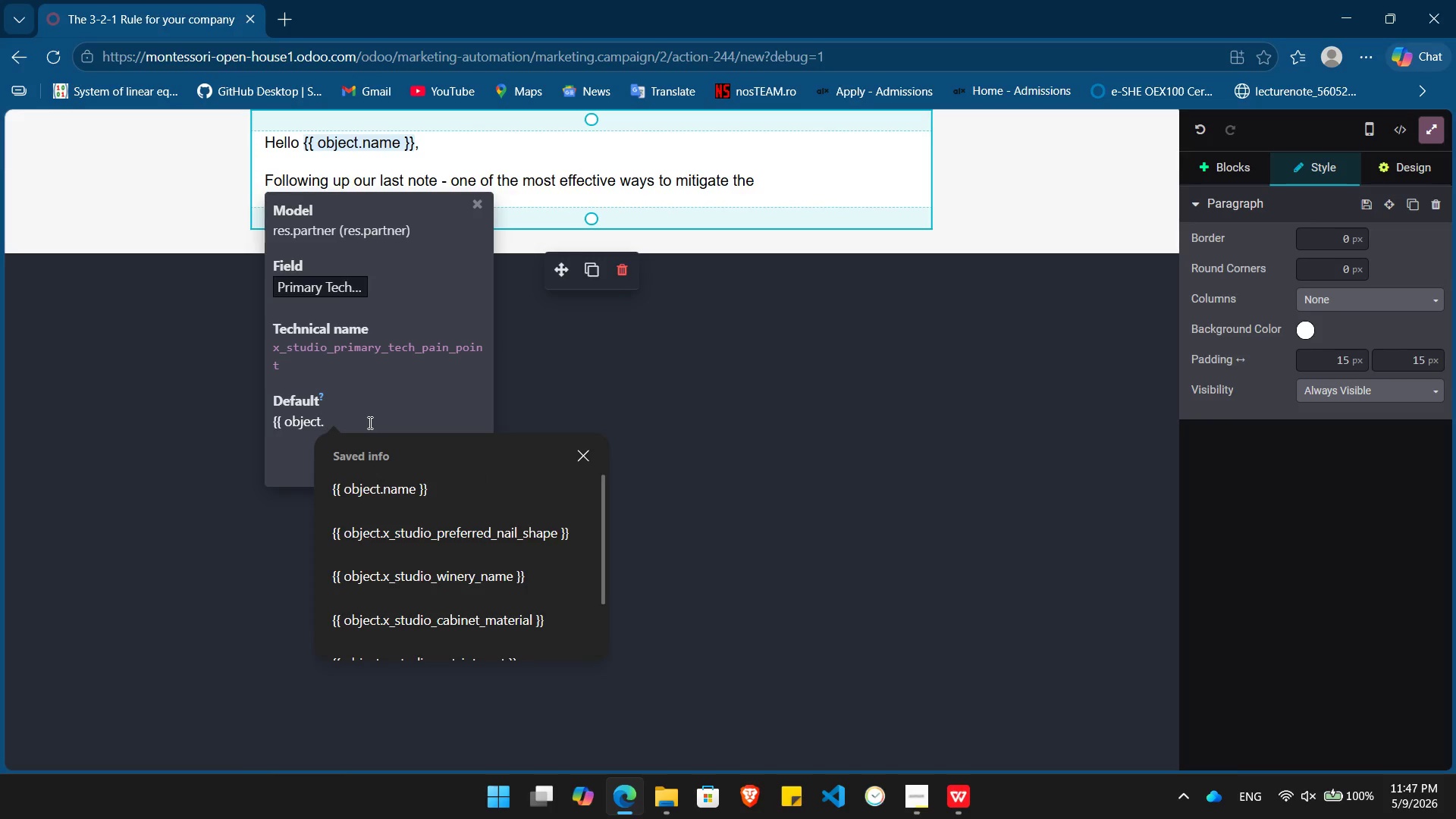 
 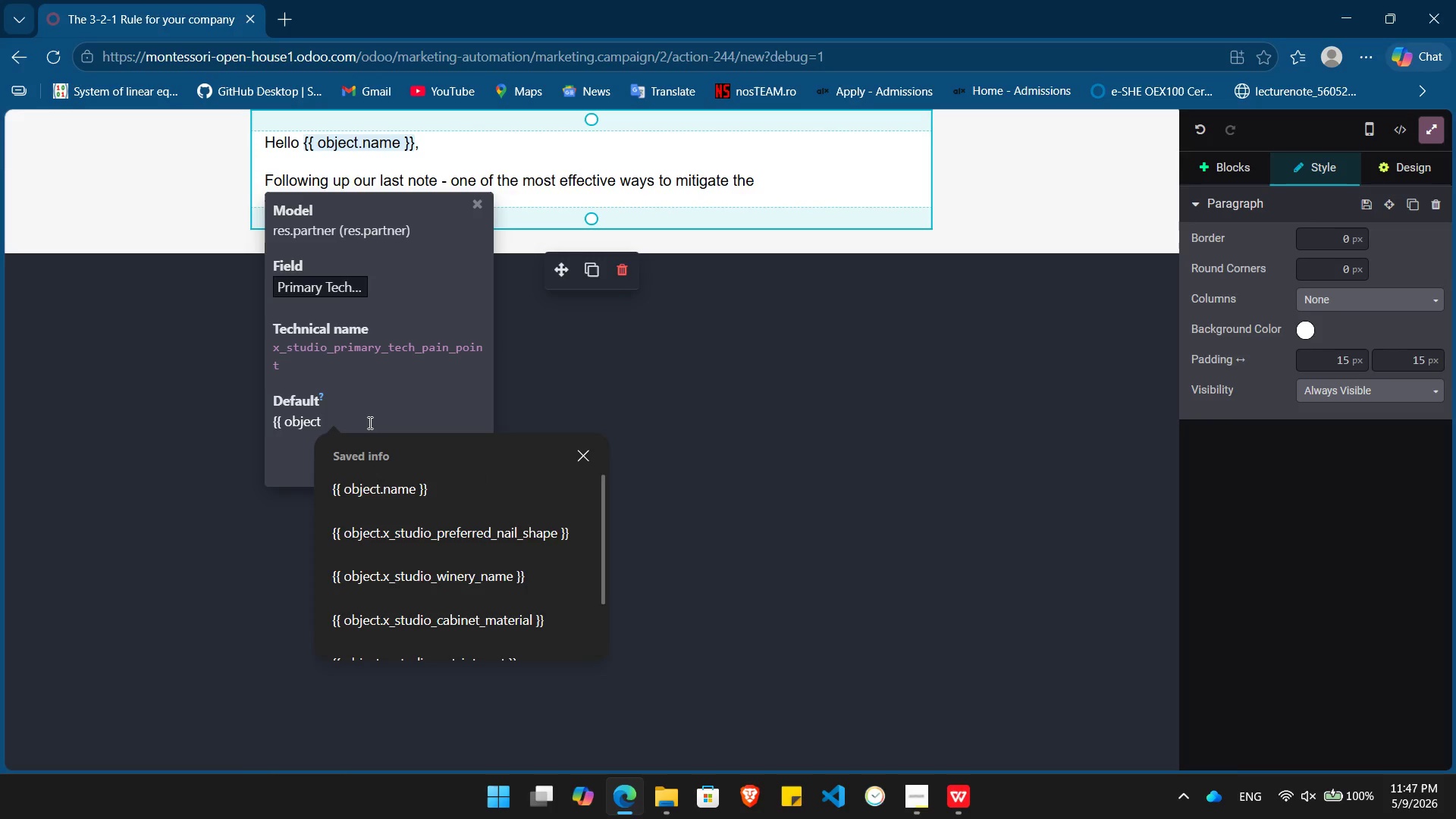 
key(Control+ControlLeft)
 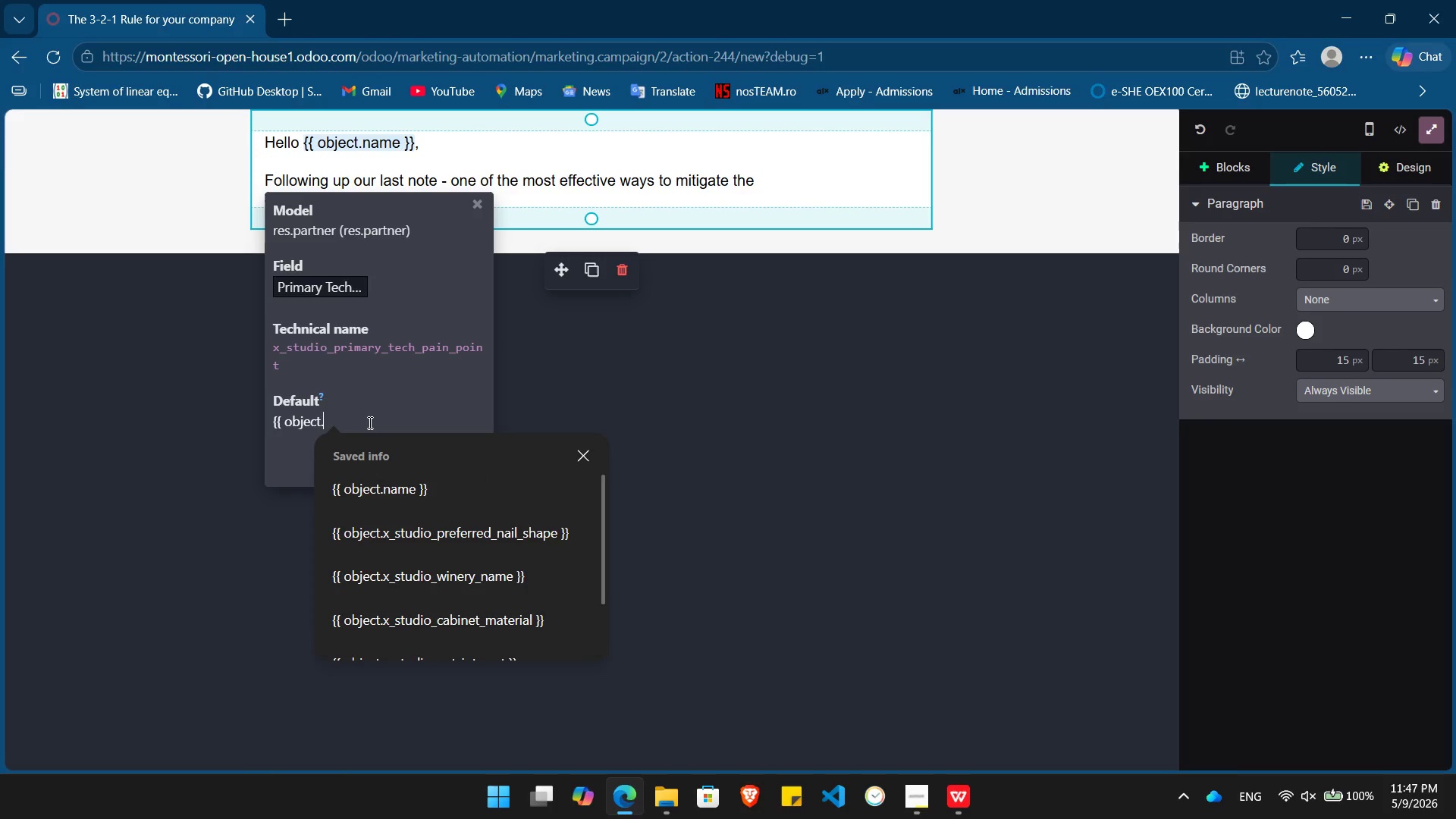 
key(Control+V)
 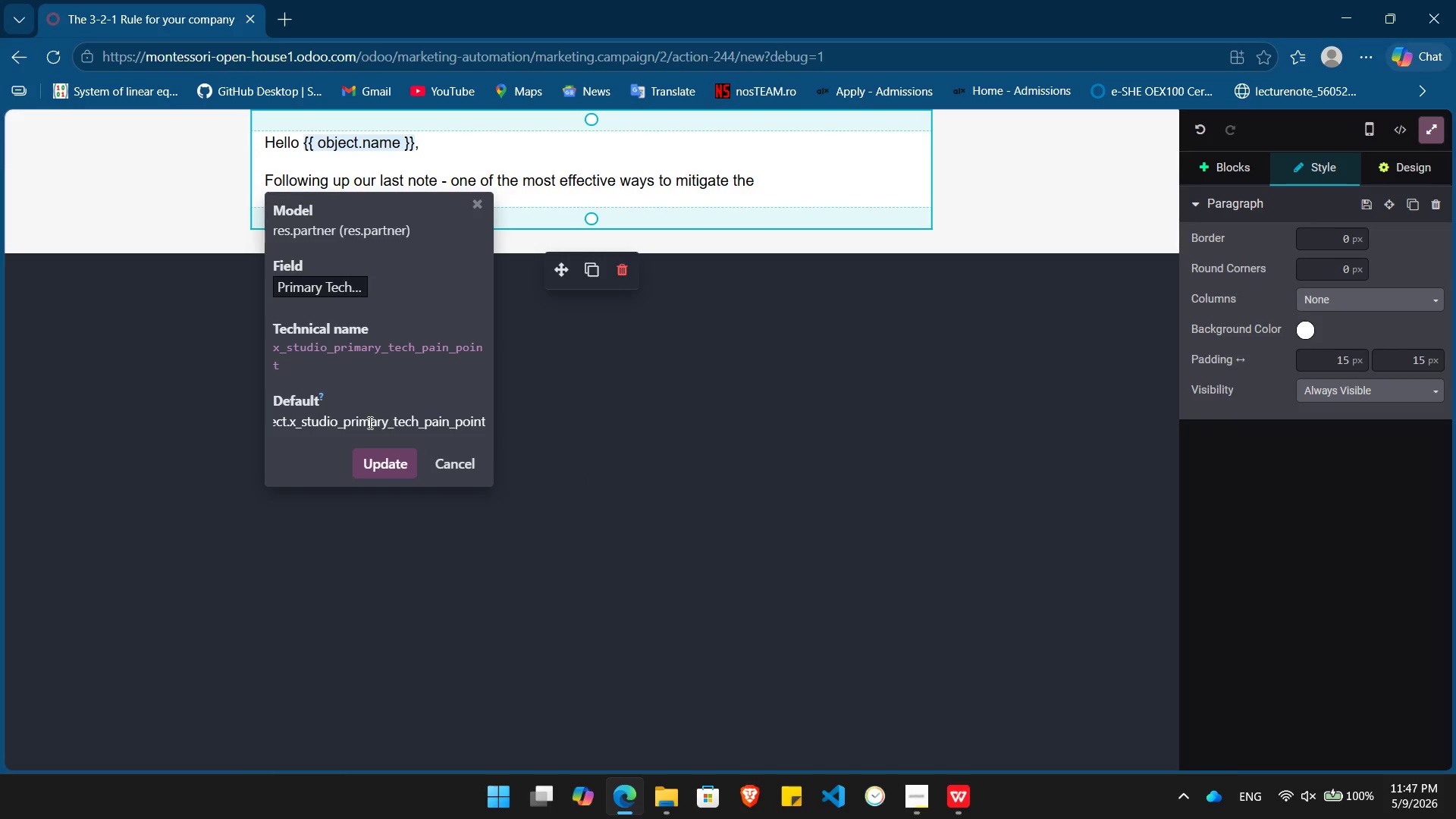 
key(Space)
 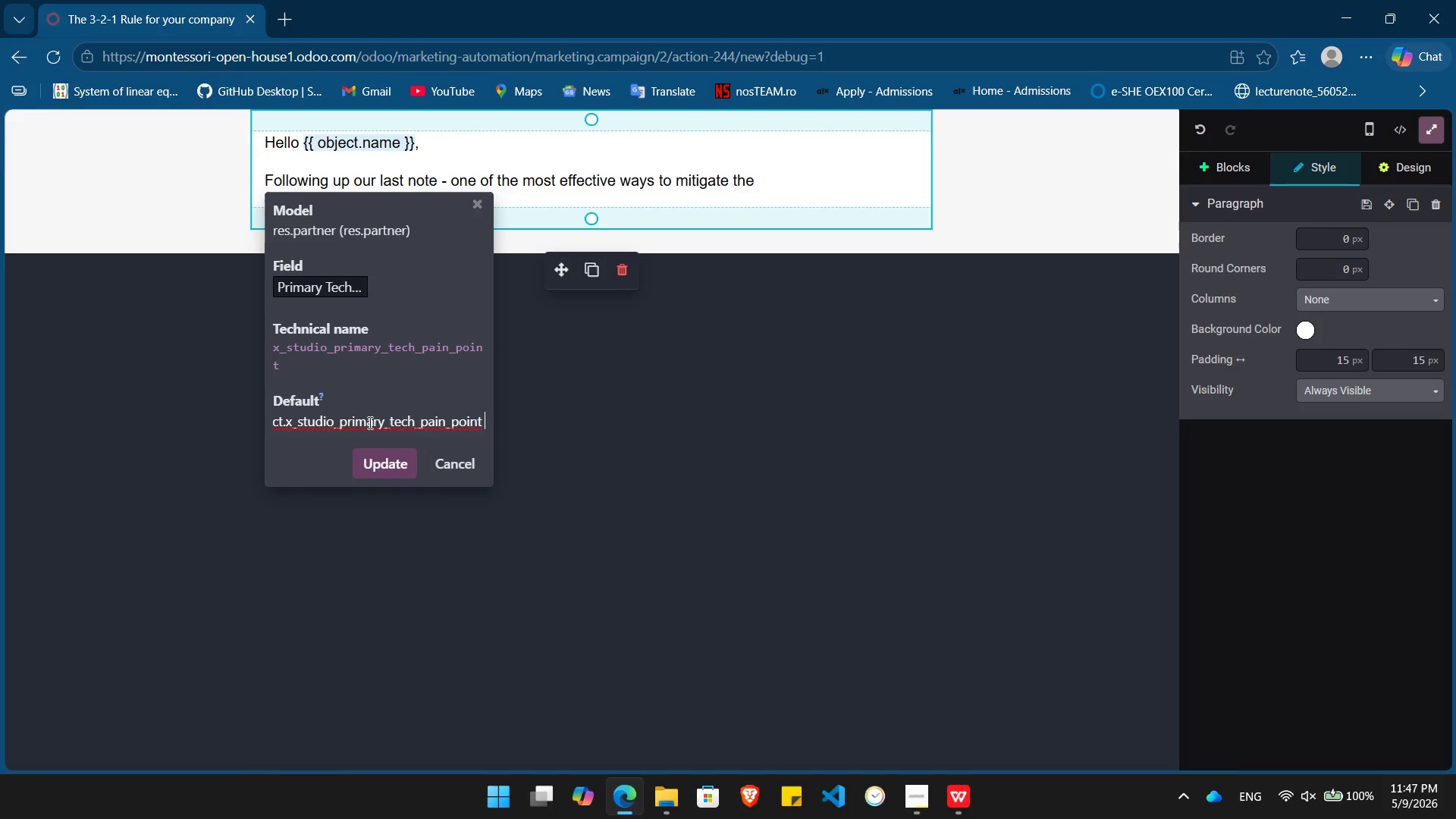 
key(Shift+BracketRight)
 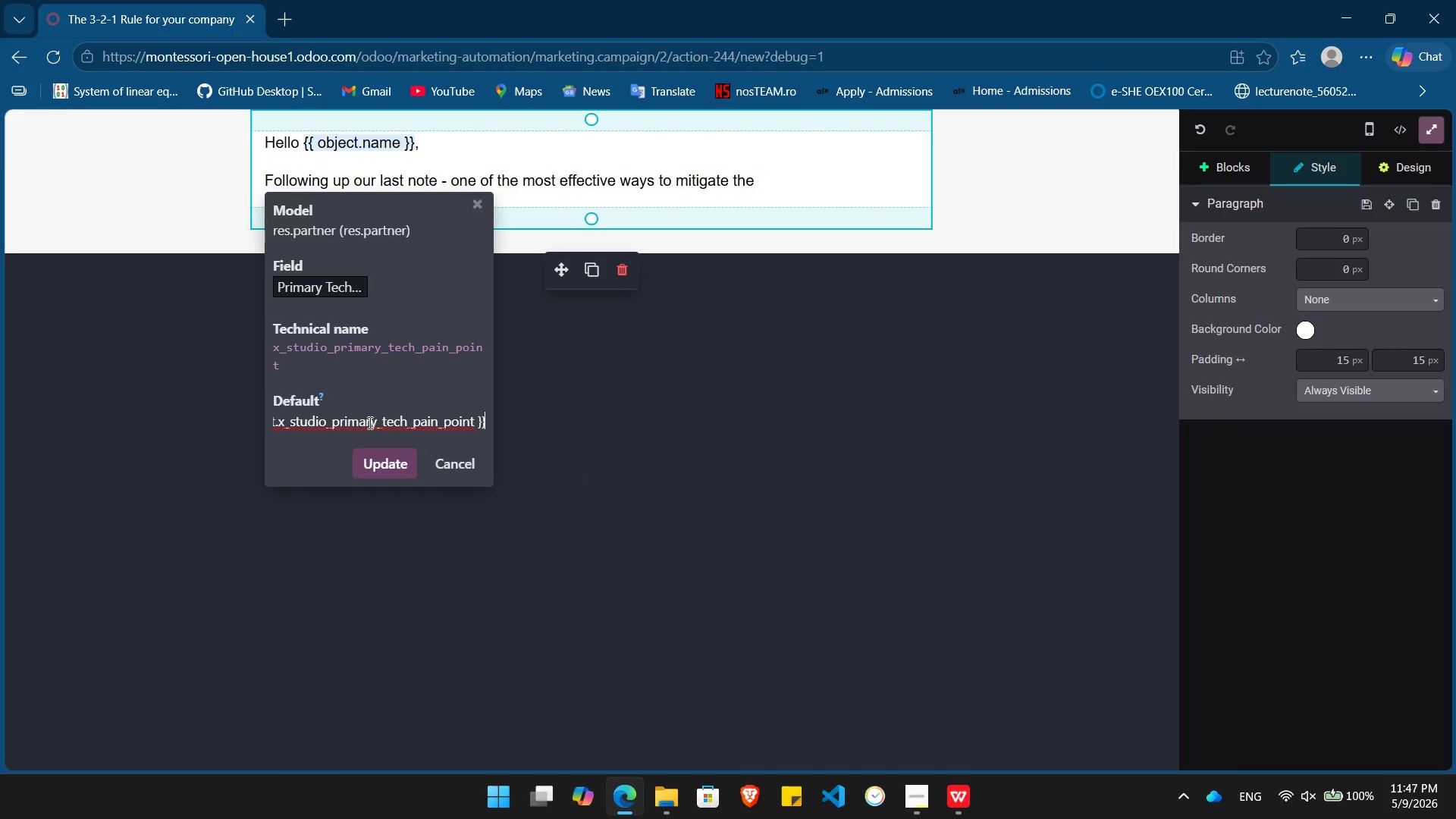 
key(Shift+BracketRight)
 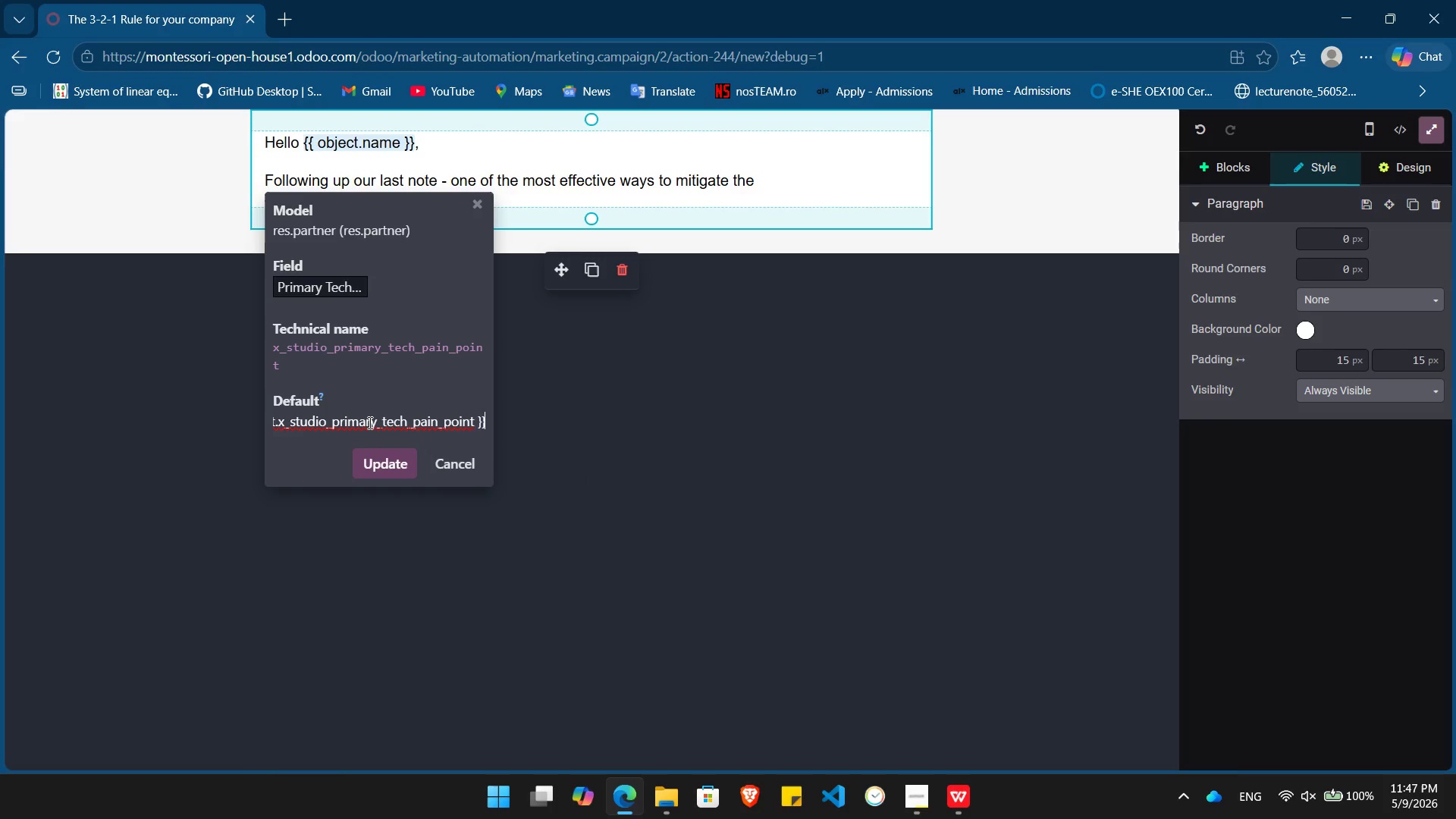 
key(Enter)
 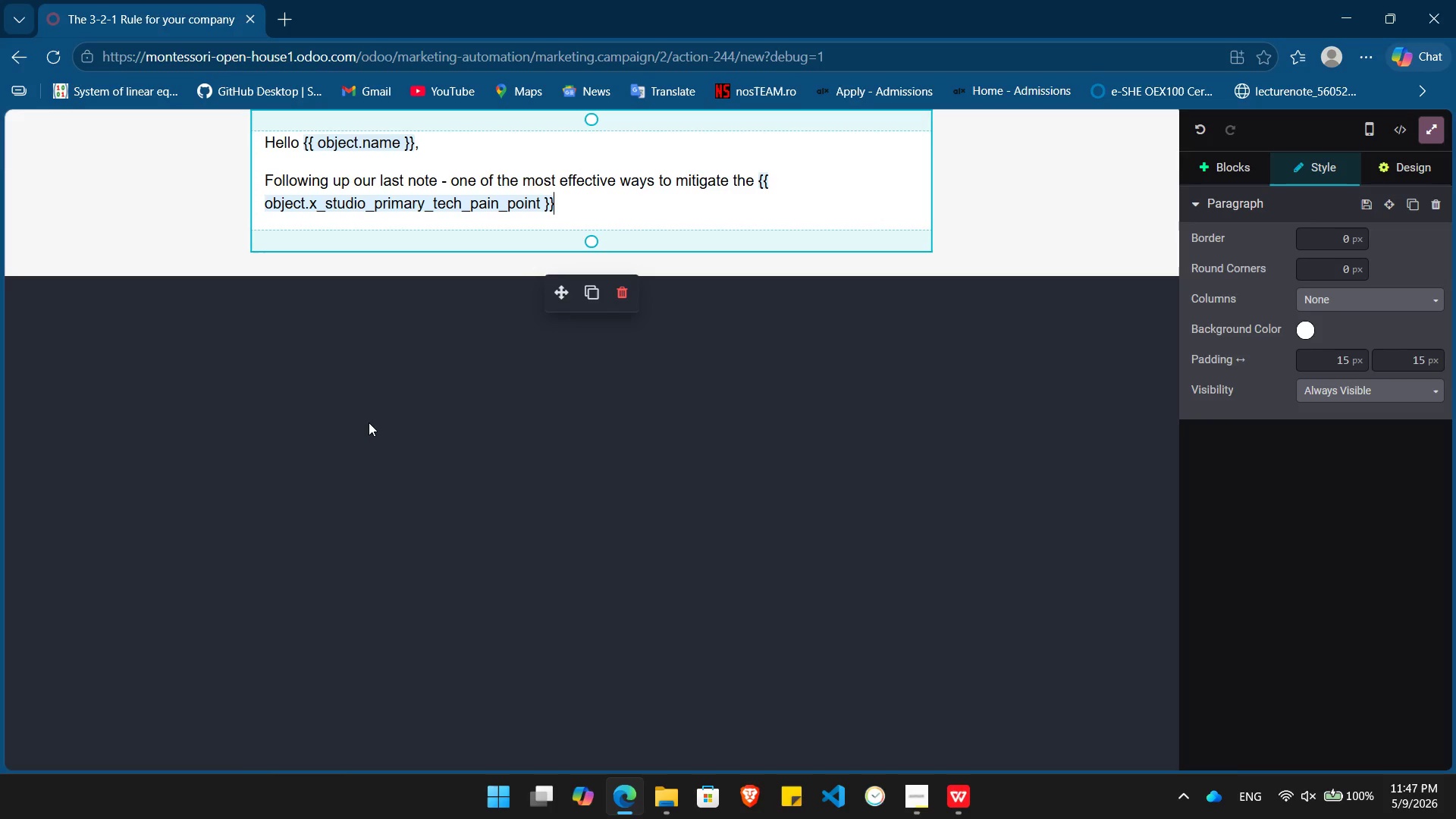 
type( you're facing is robust backup strategy:)
 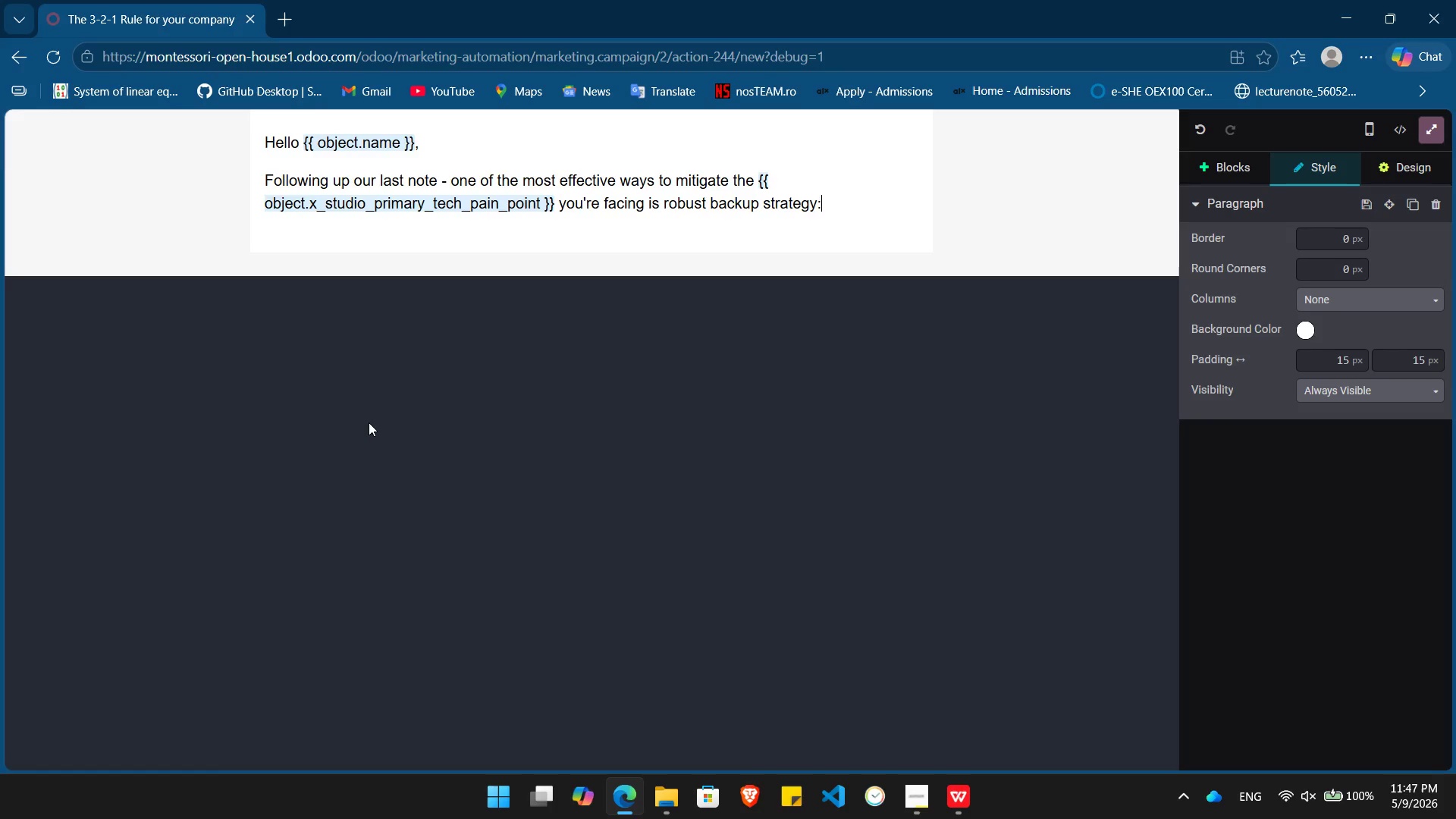 
key(Enter)
 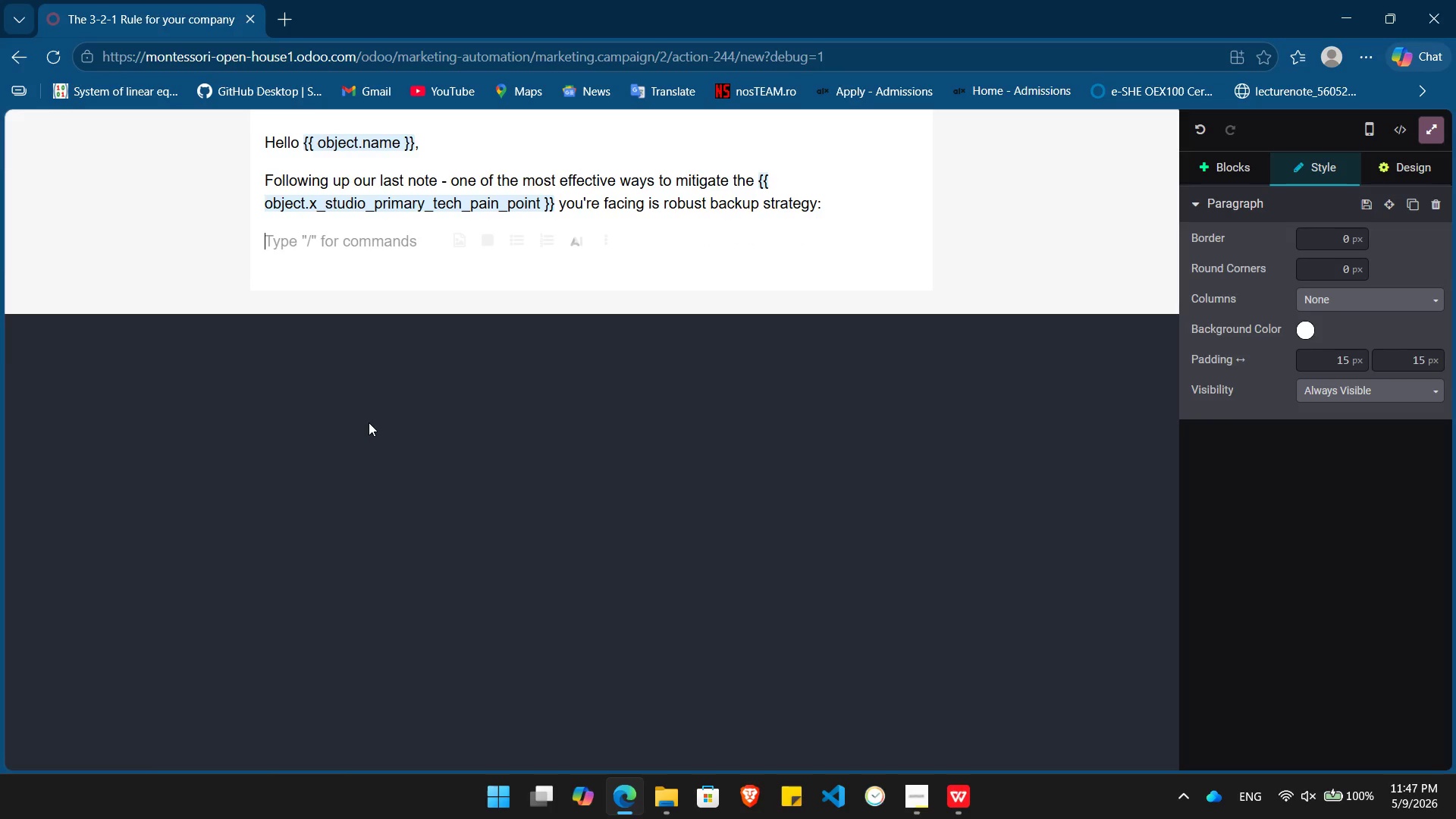 
type(We recommend the 3-21)
key(Backspace)
type(-1 Rule:)
 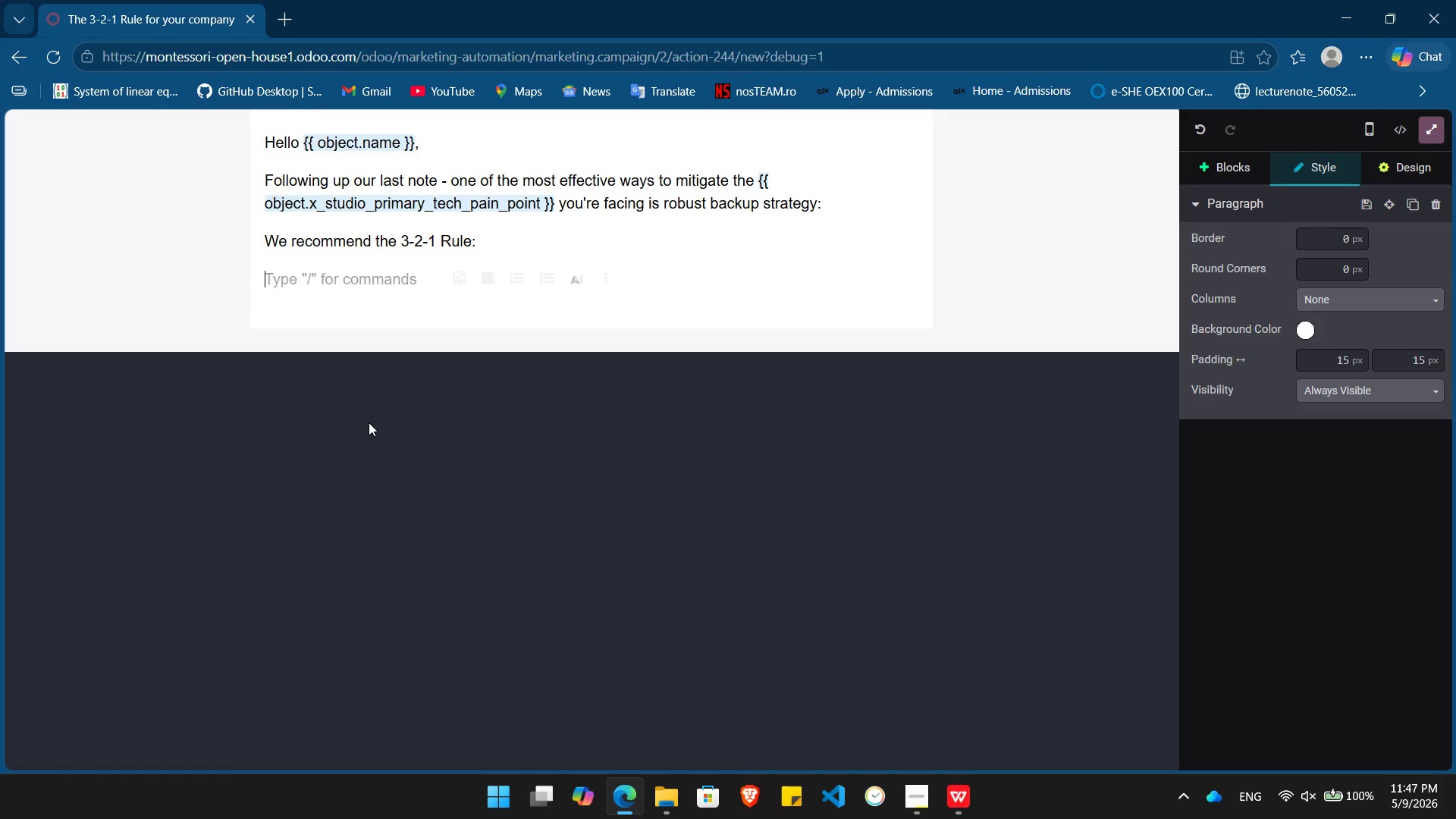 
 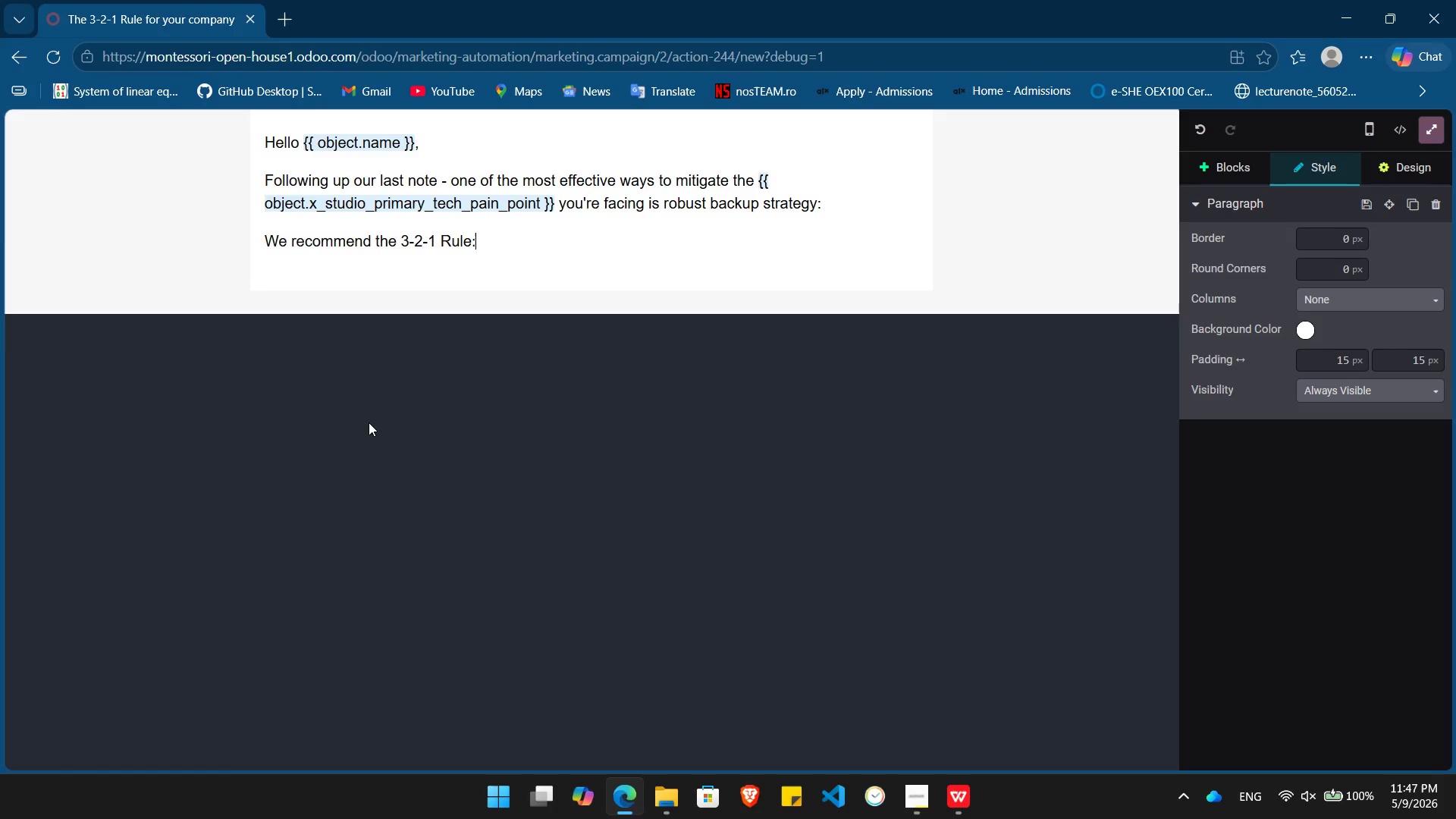 
key(Enter)
 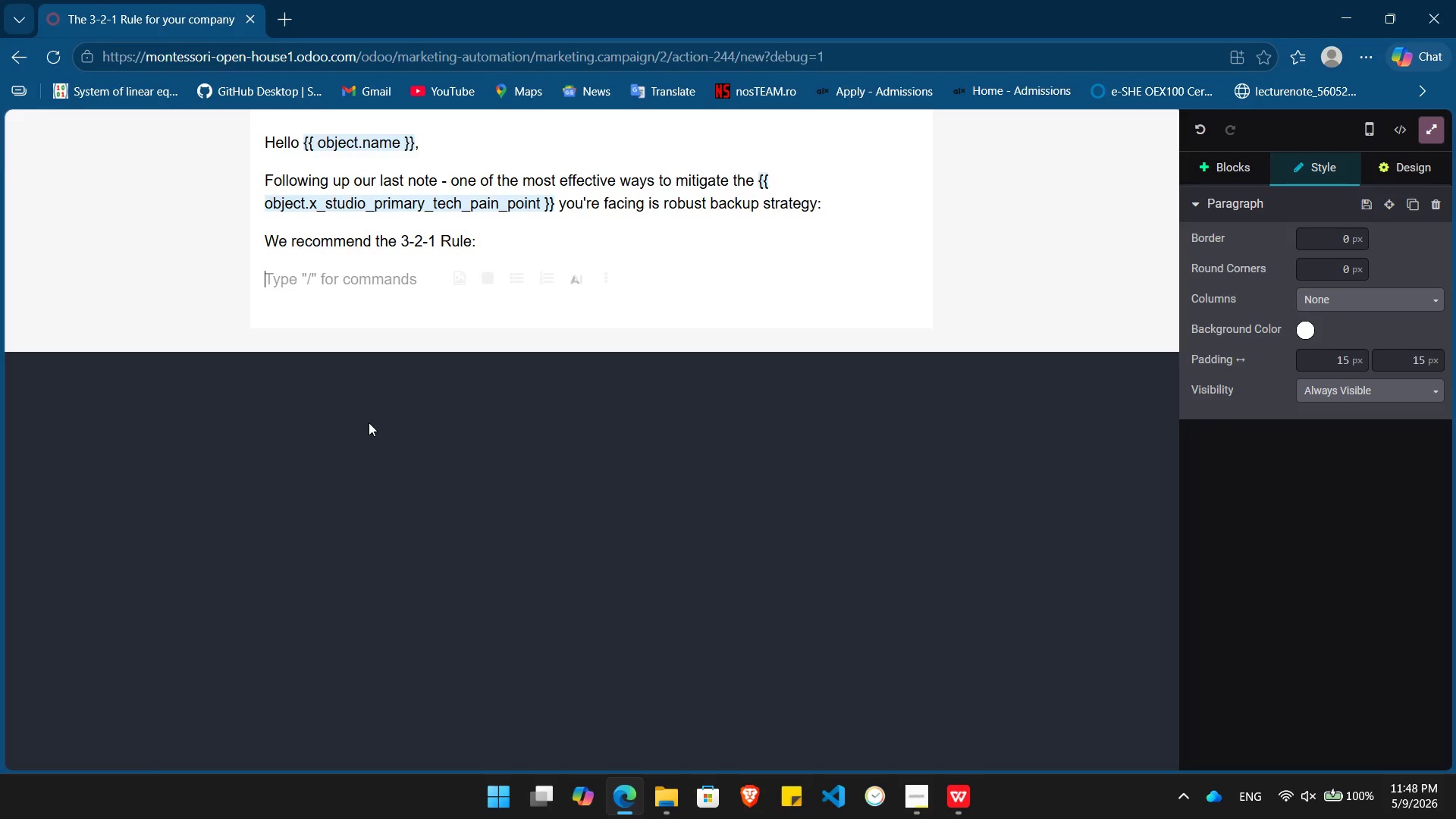 
type(/bu)
 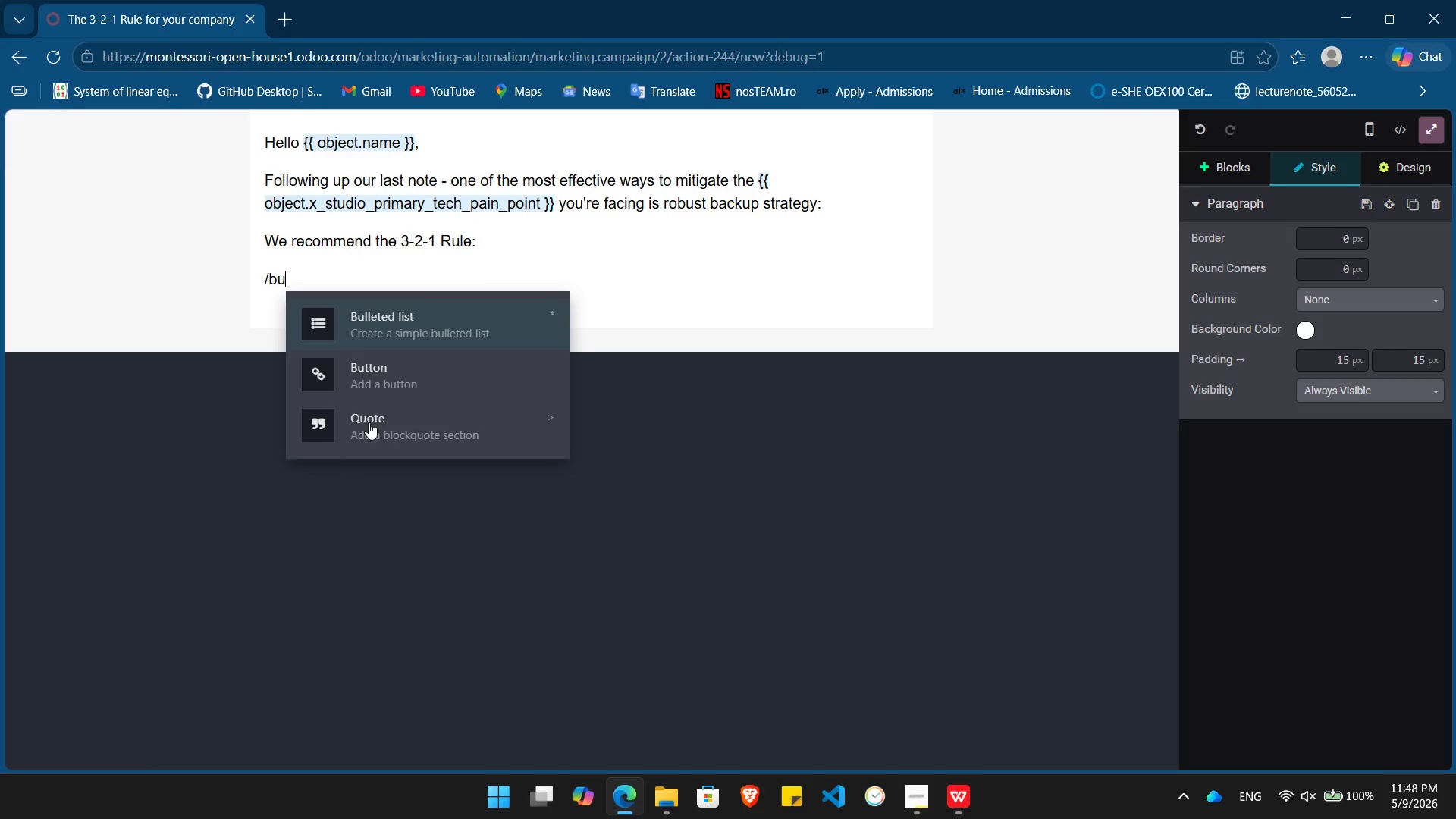 
key(Enter)
 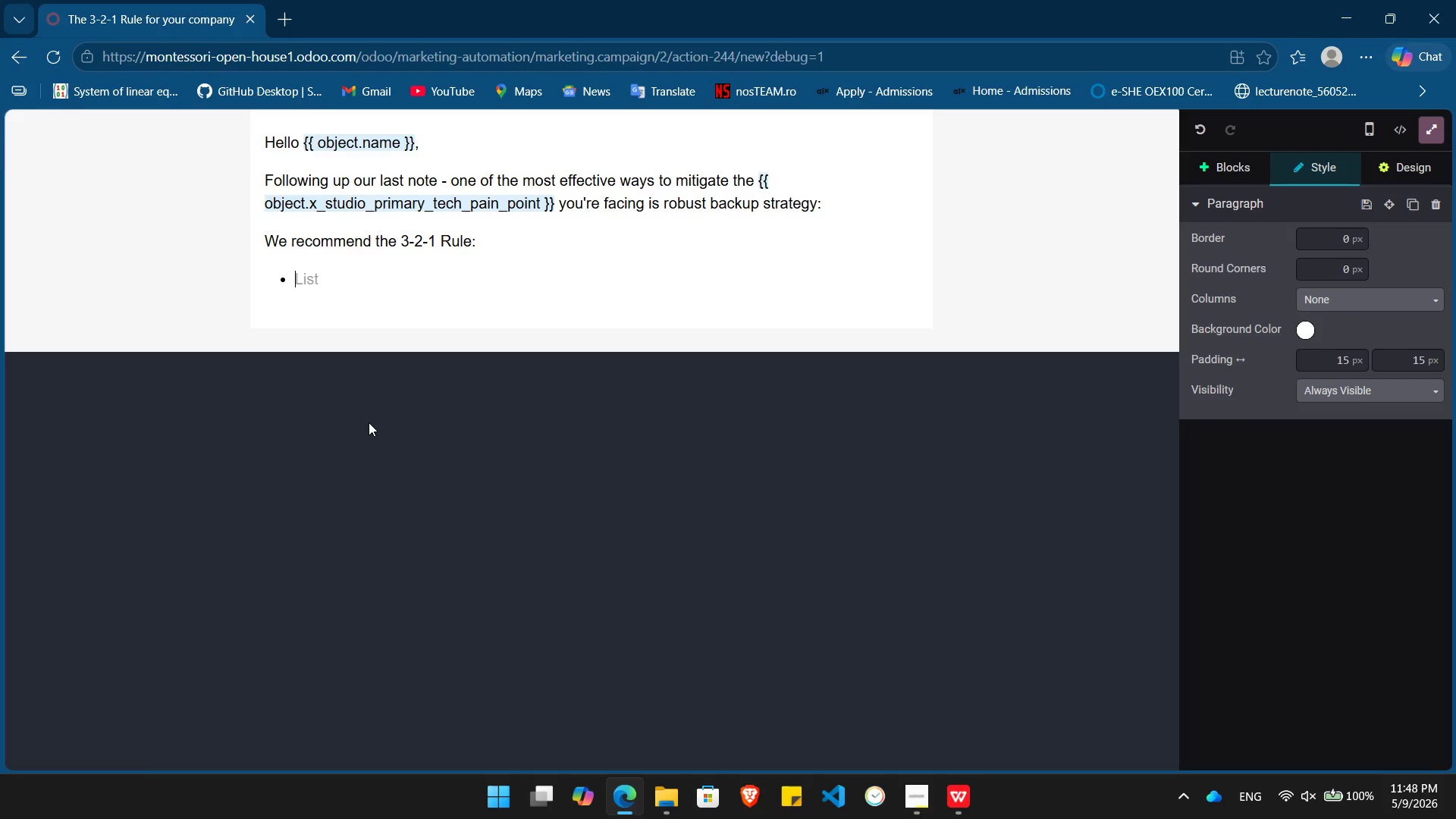 
type(3 copies of your date)
 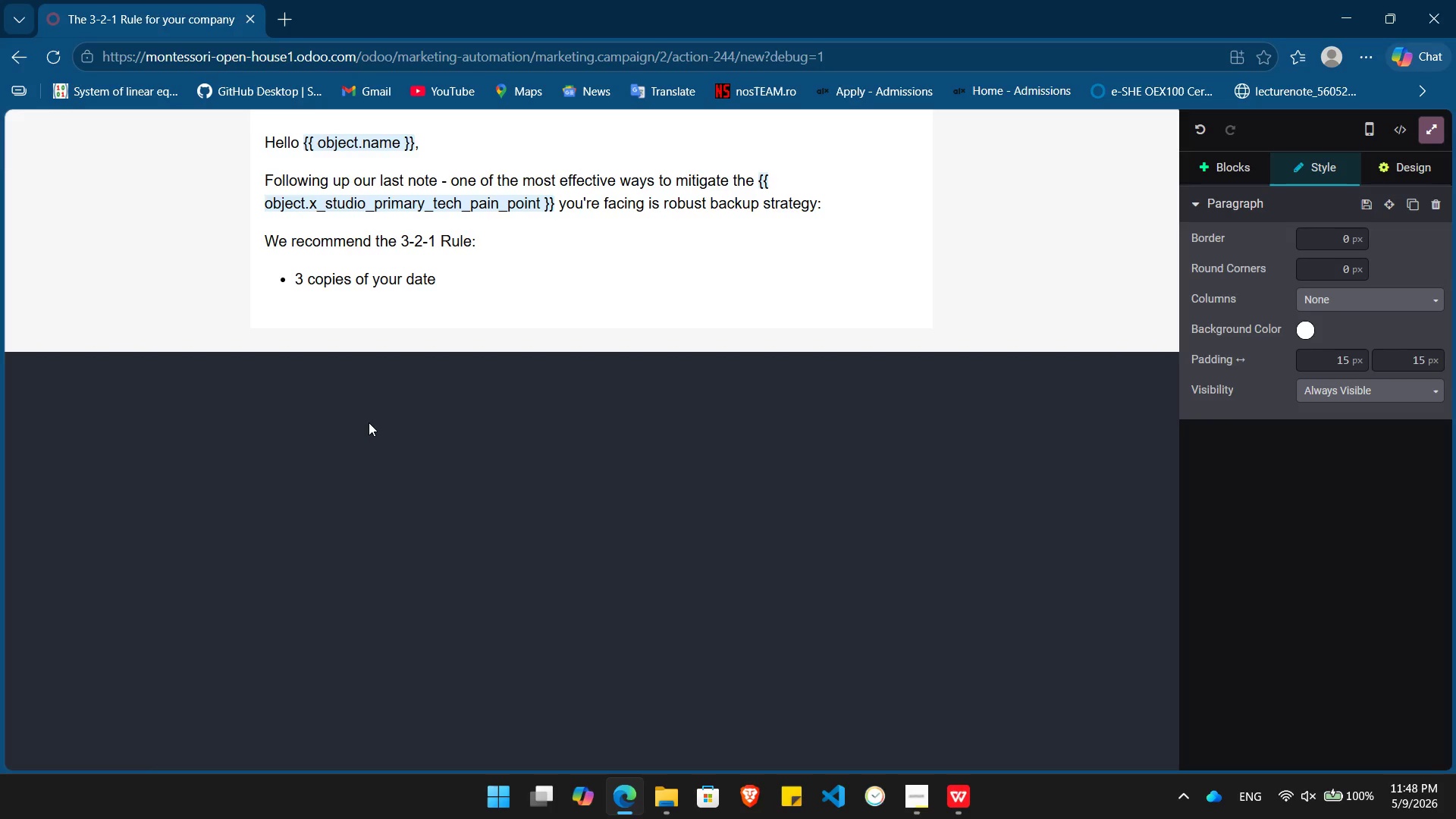 
key(Enter)
 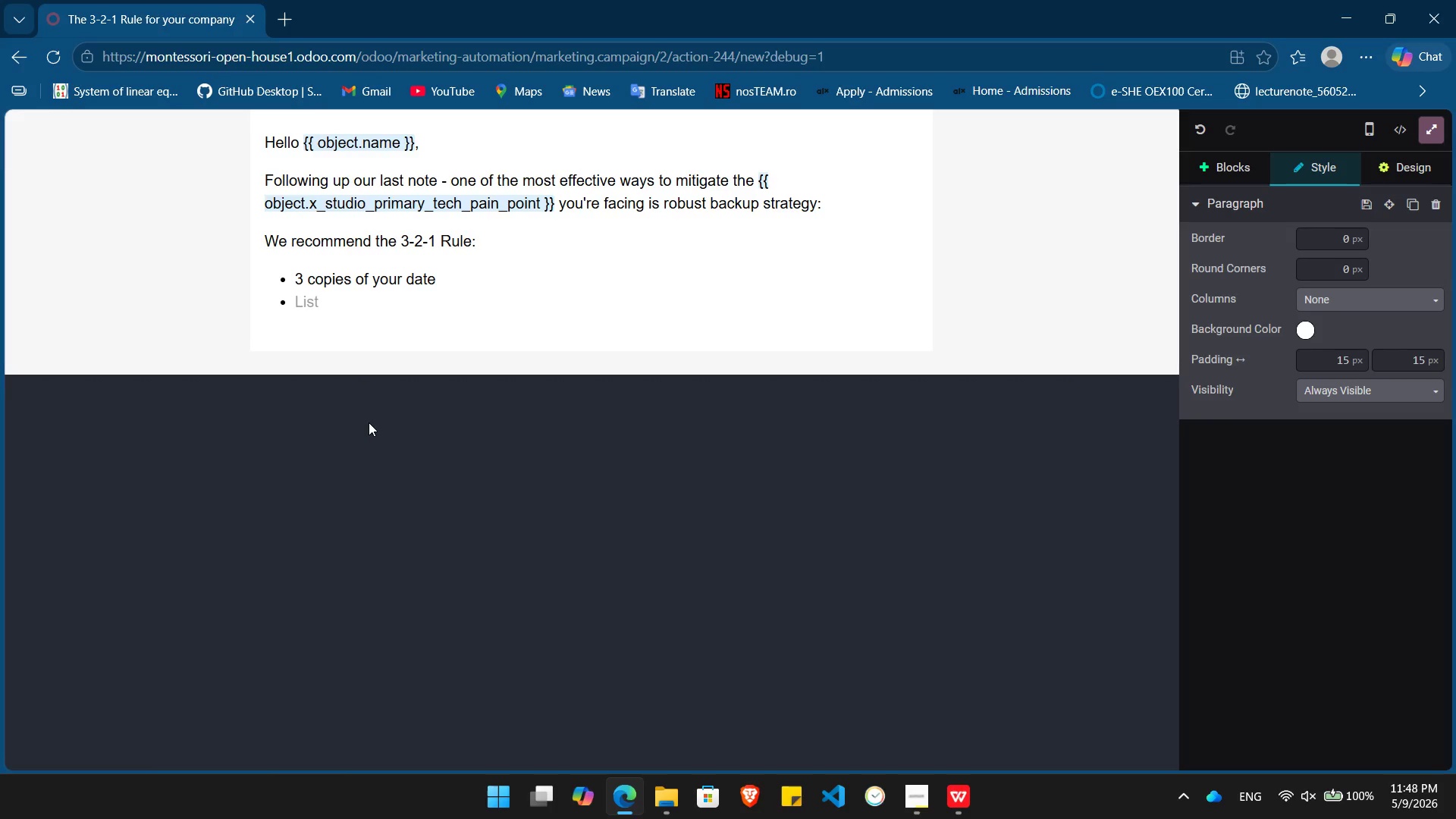 
type(3)
key(Backspace)
type(2 different media date)
 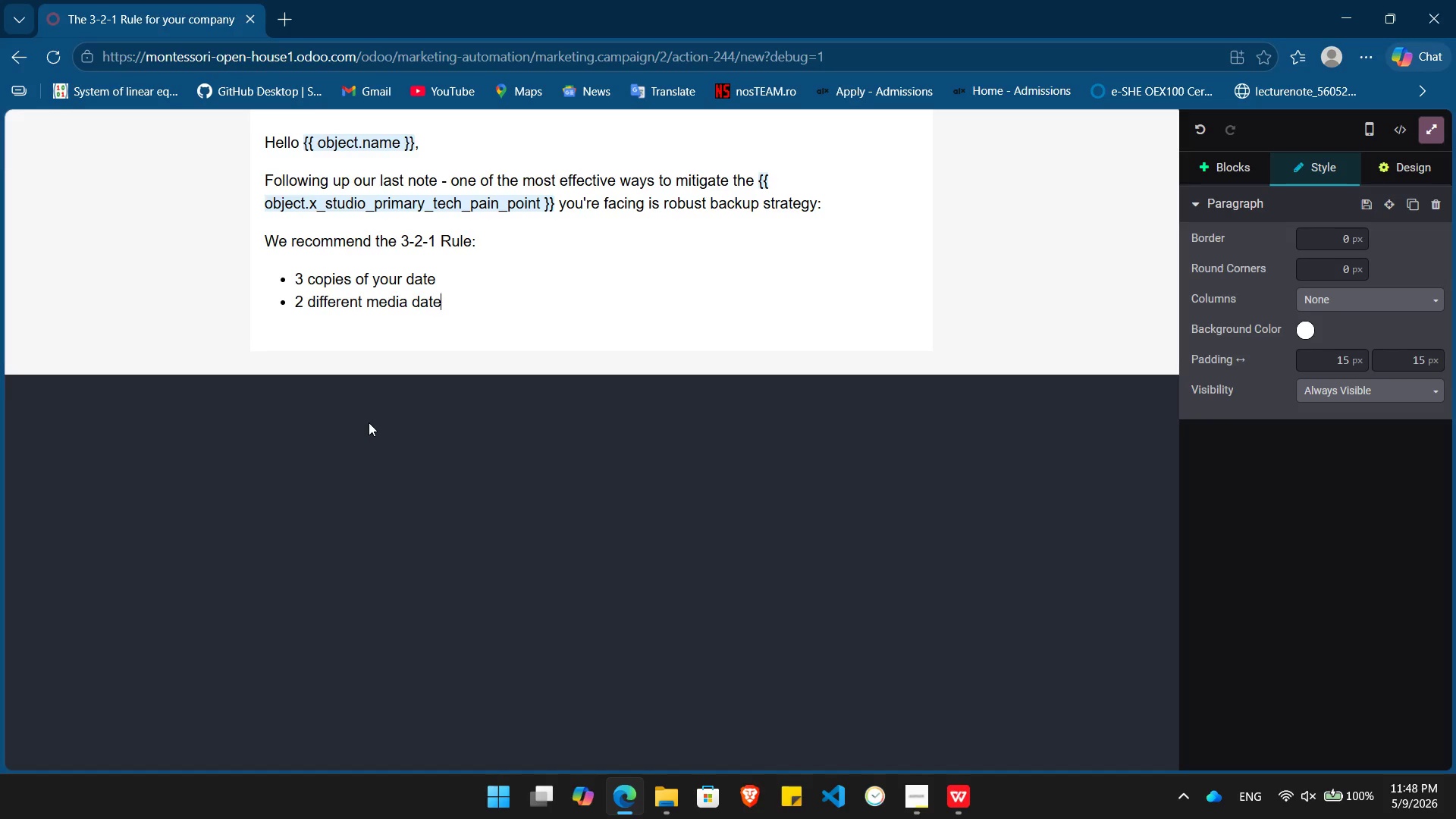 
key(Enter)
 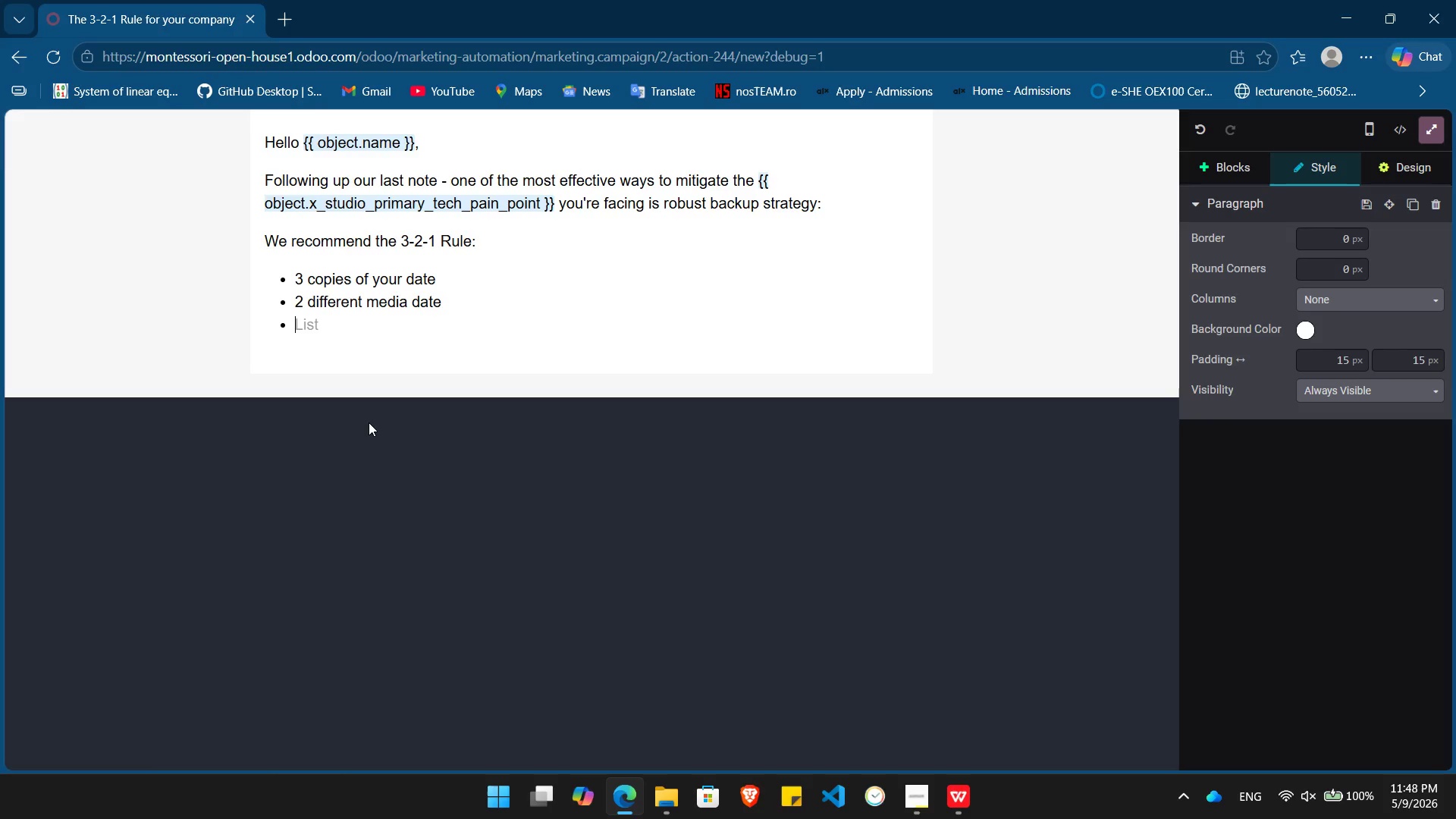 
type(1 copu)
key(Backspace)
type(y off-site (cloud))
 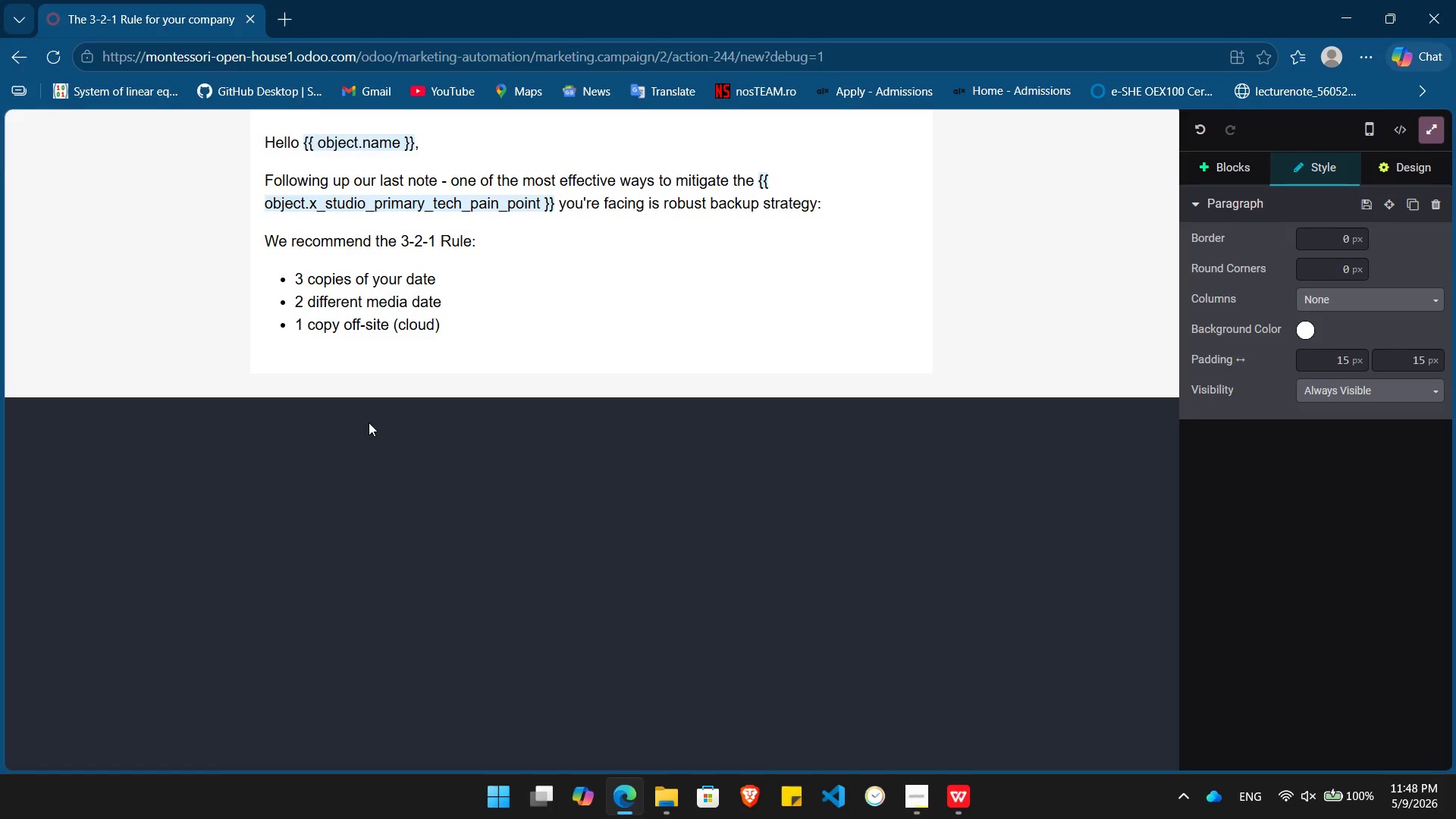 
key(Enter)
 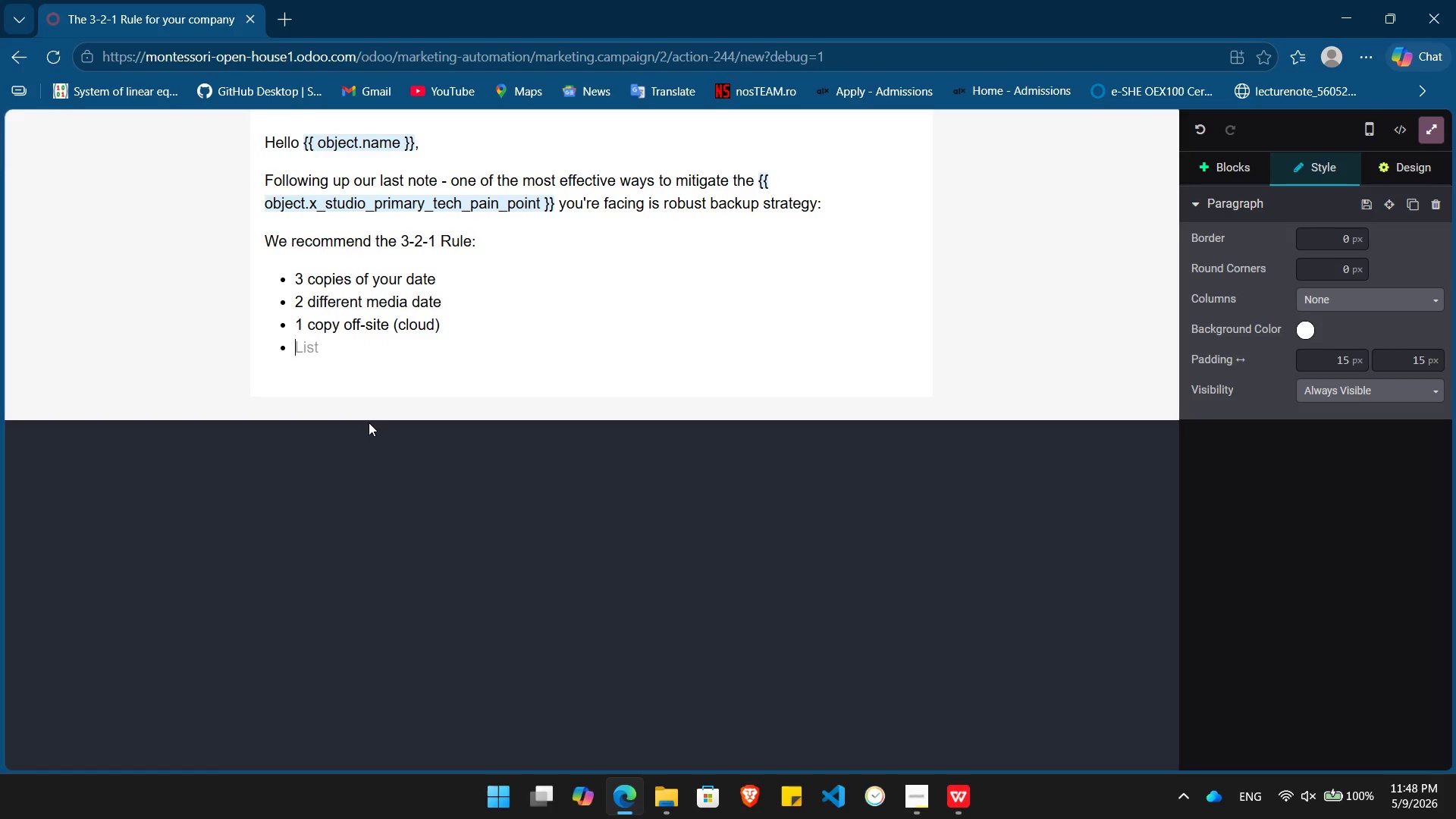 
key(Backspace)
key(Backspace)
type(If yur current backup)
 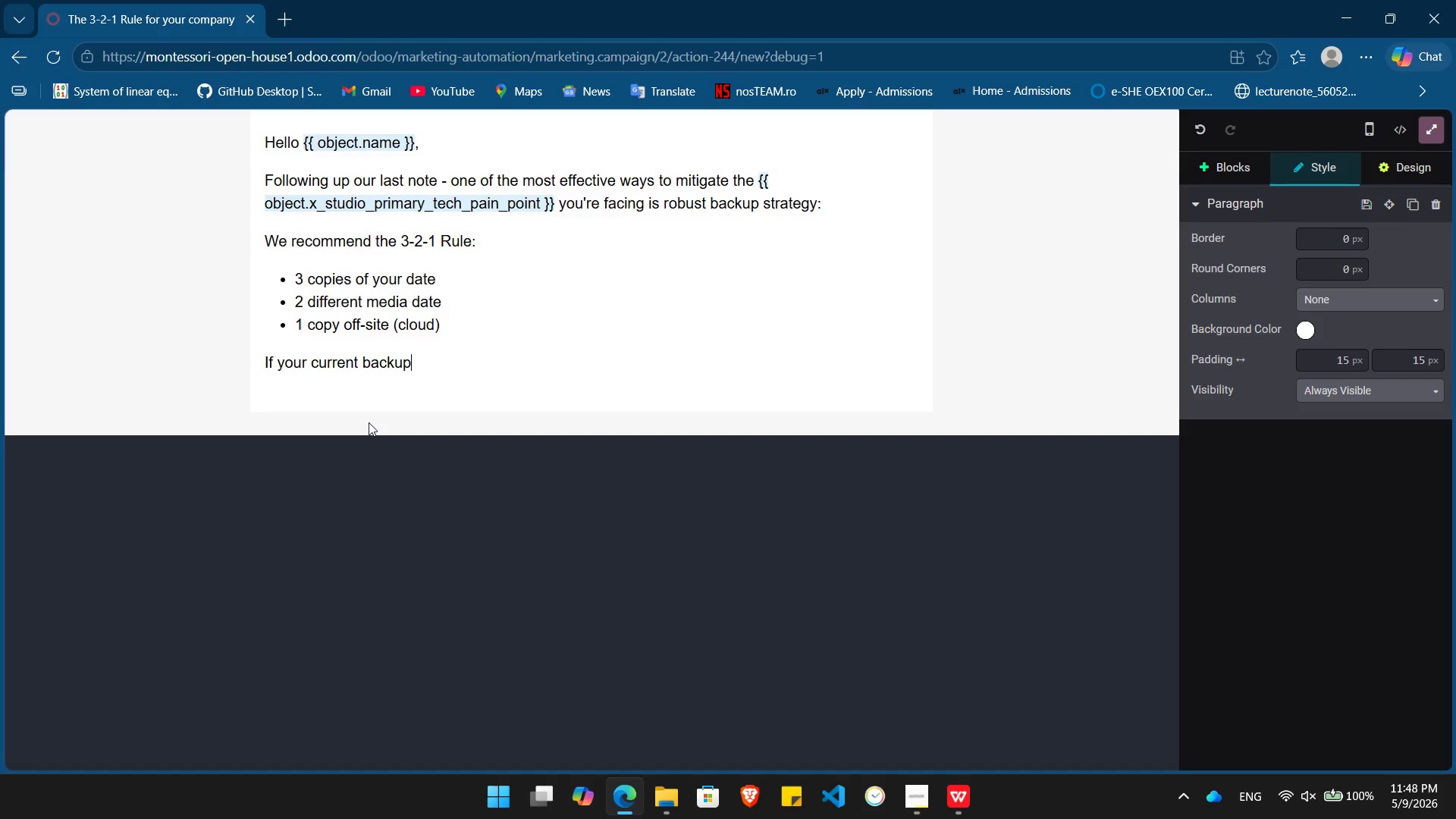 
hold_key(key=O, duration=0.33)
 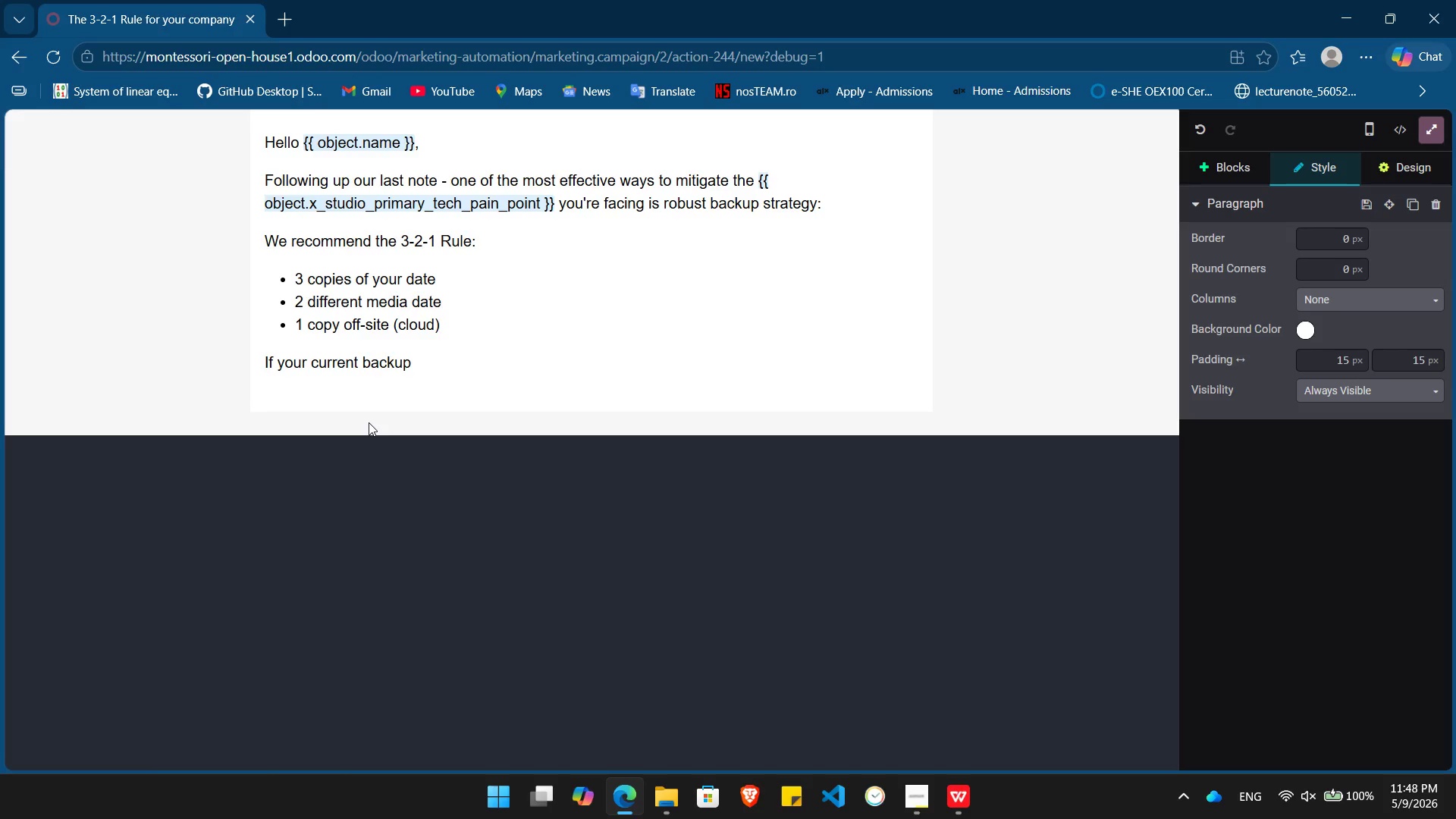 
wait(13.38)
 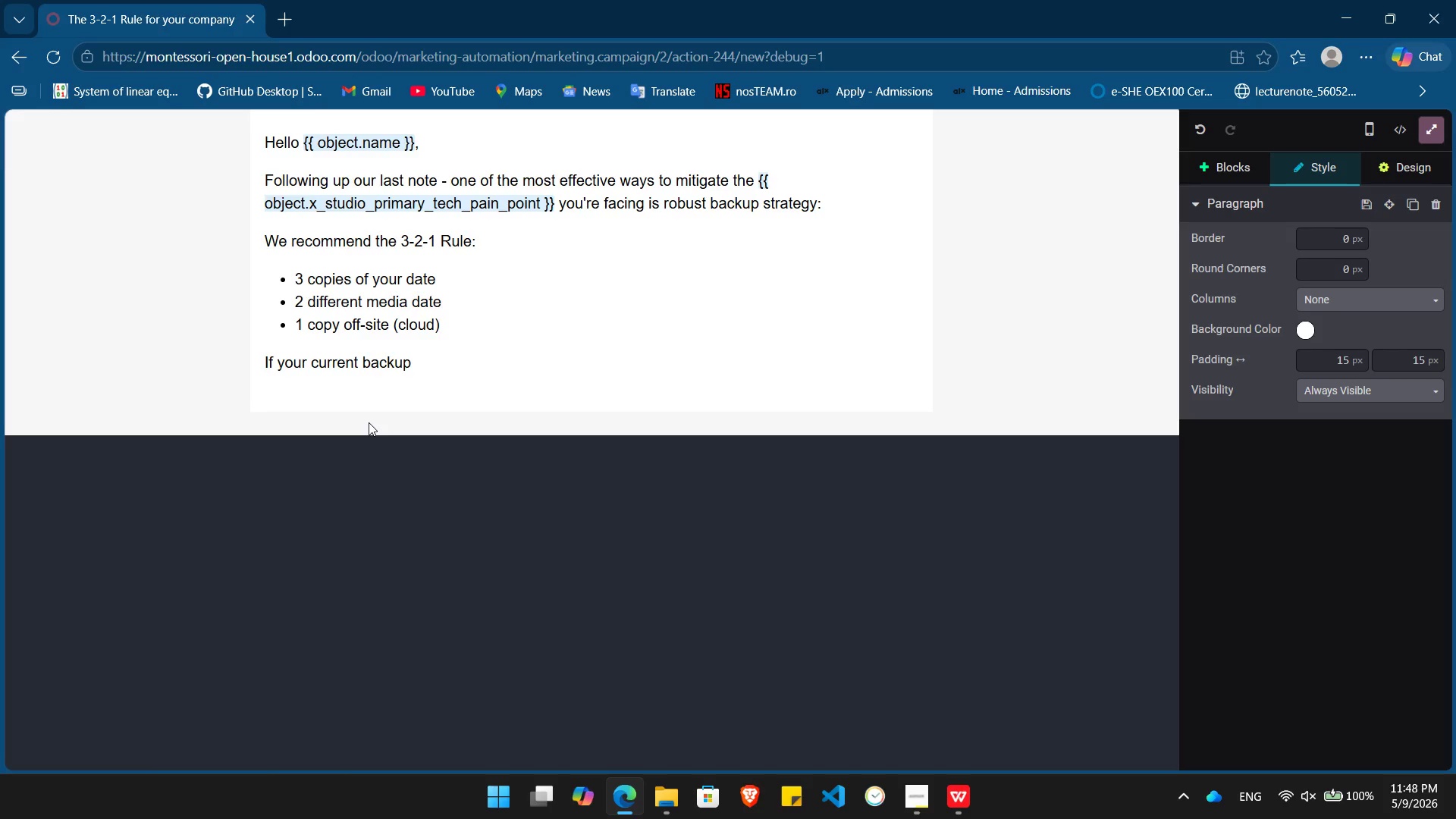 
type( hasn't been tested in the last 30days, it's effectively non-existed)
key(Backspace)
type(nt.)
 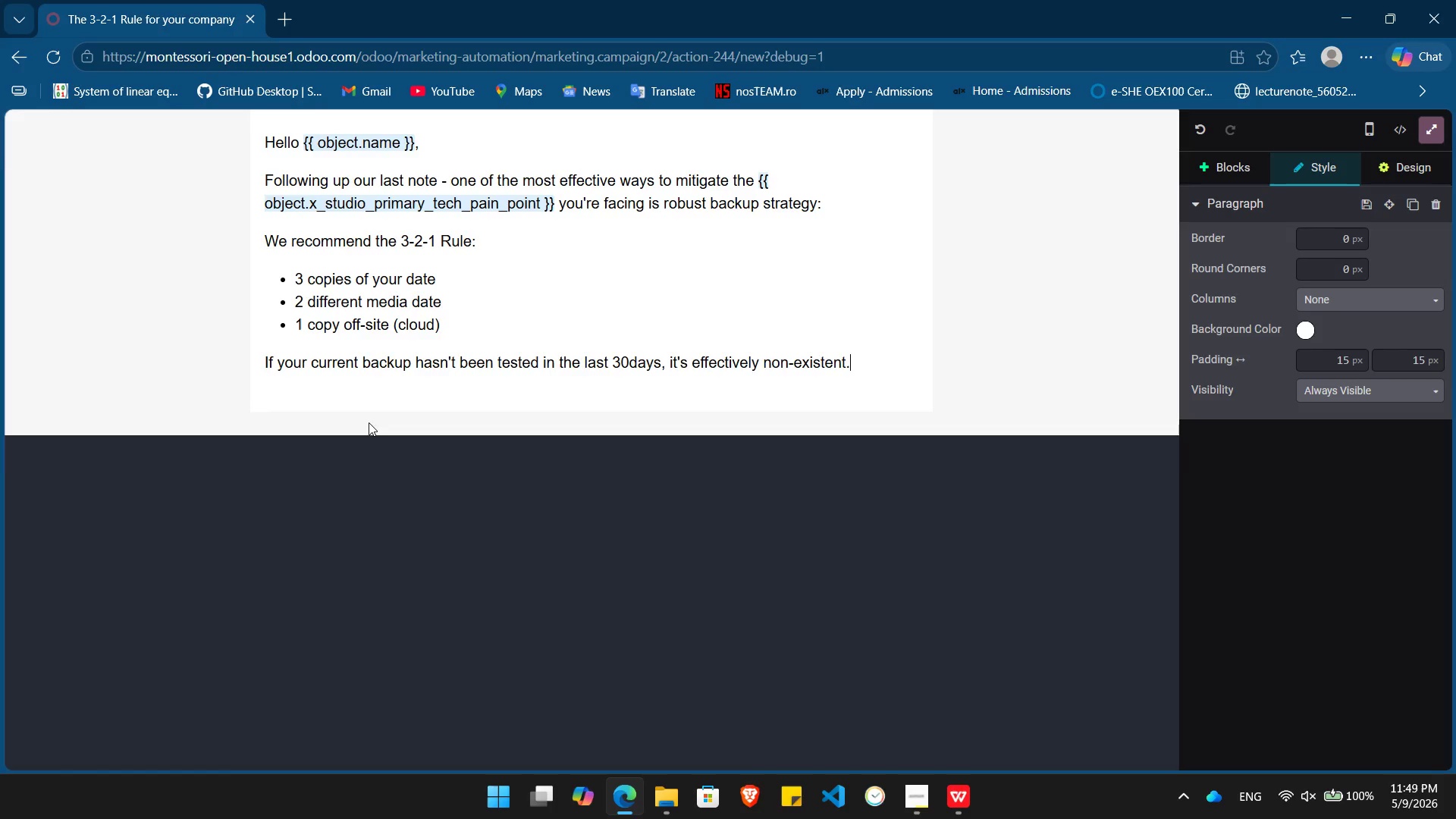 
key(Enter)
 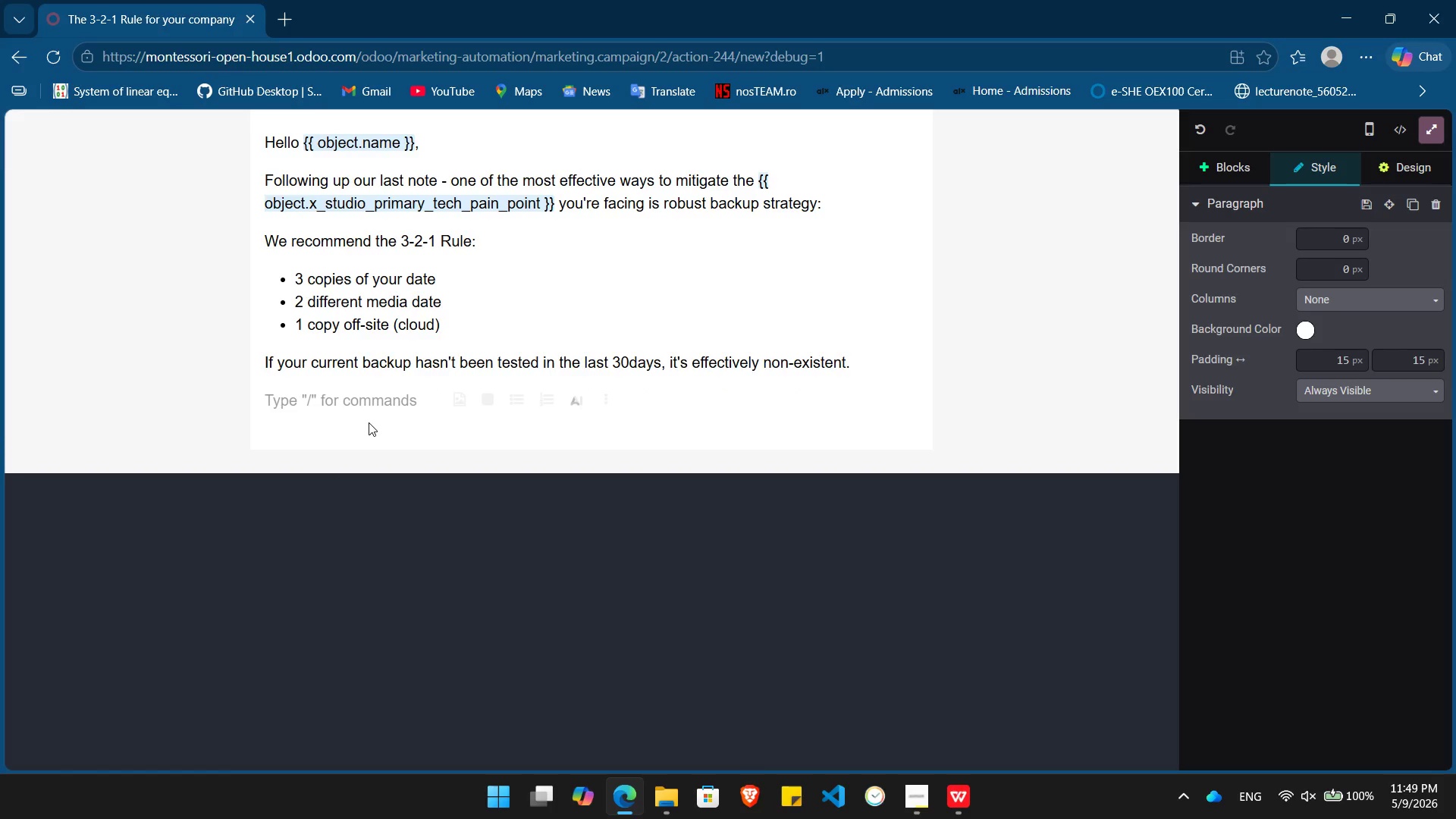 
type(Regards, )
 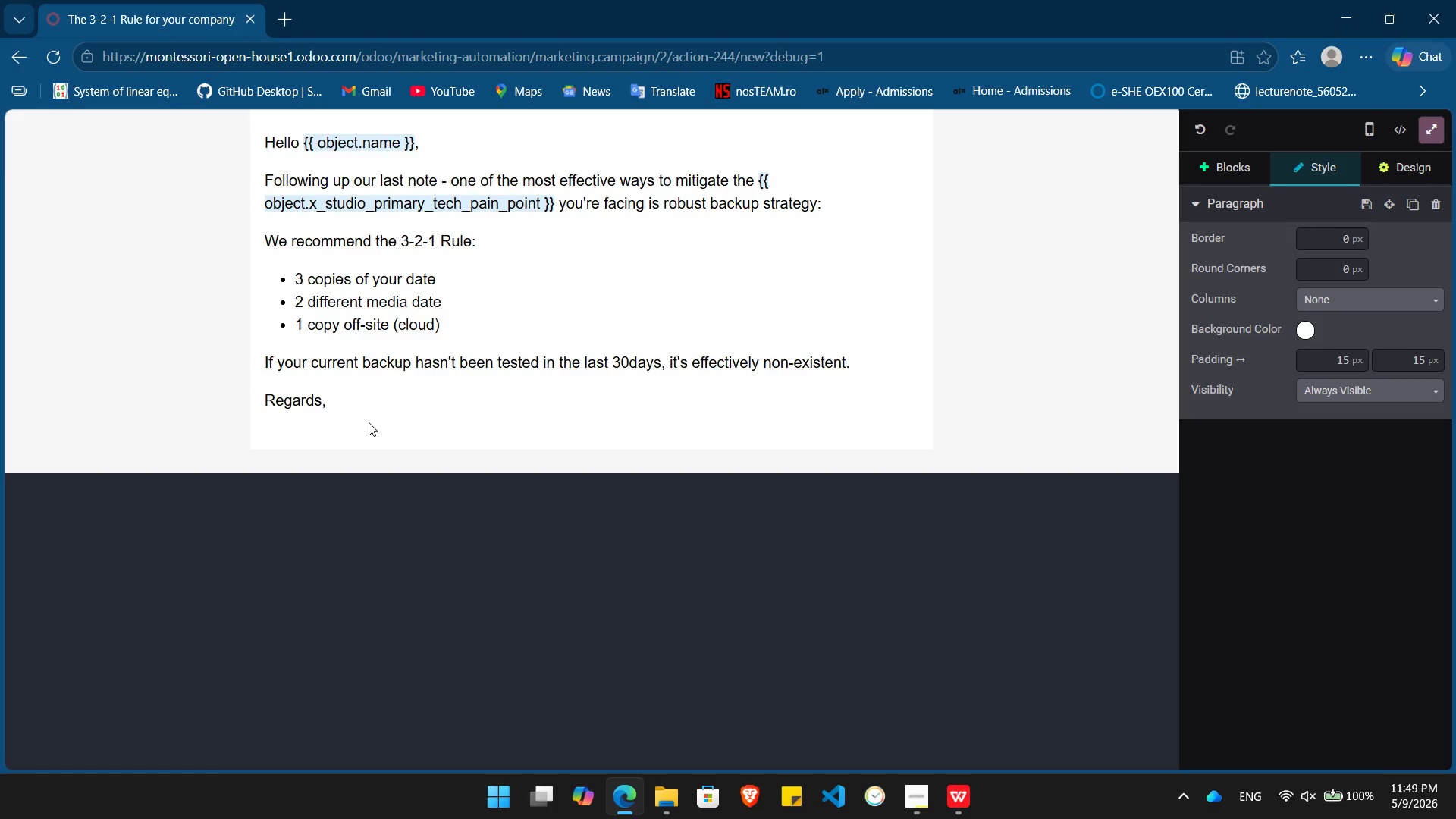 
key(Control+I)
 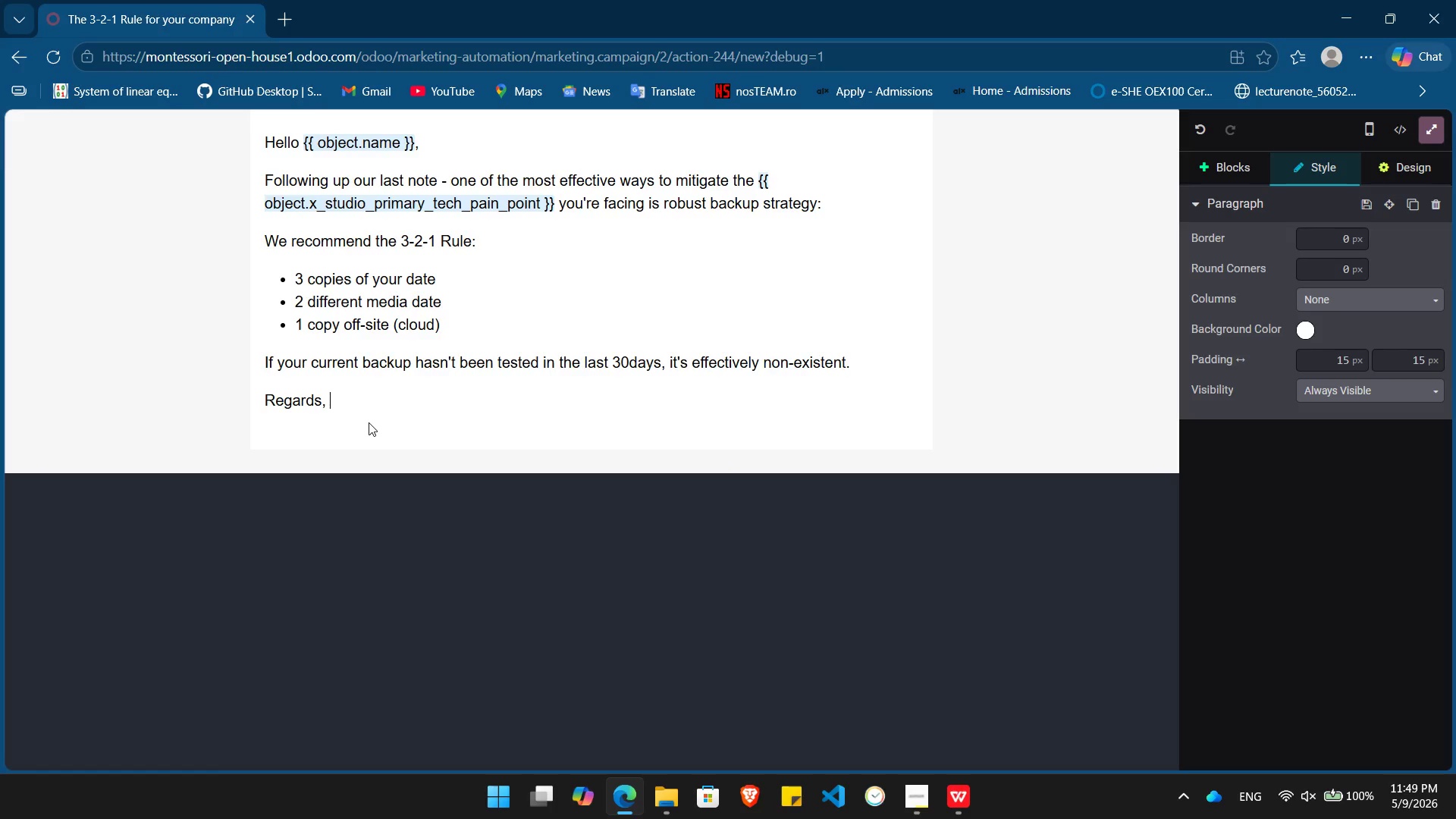 
type(Apex Network Solutions)
 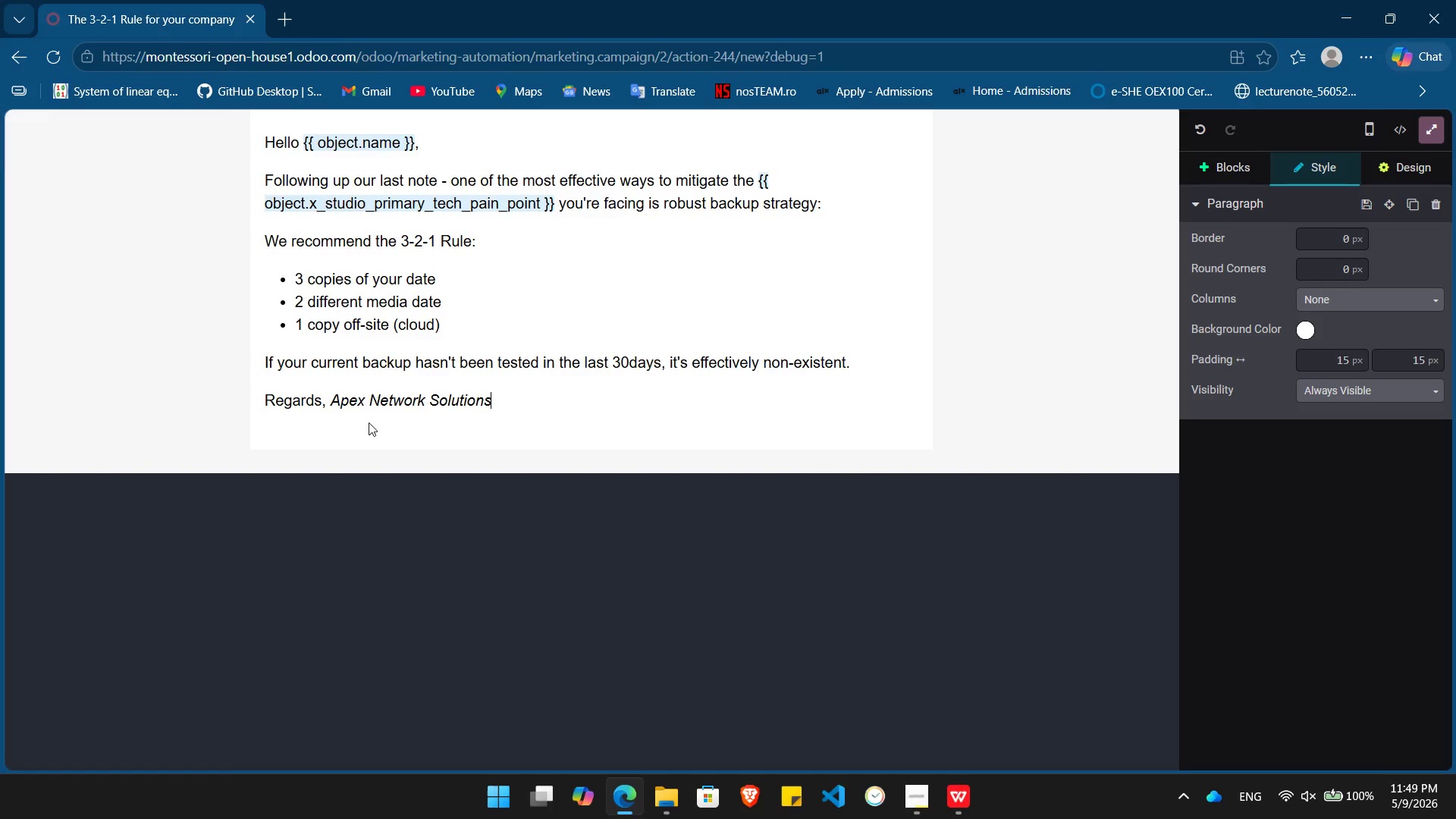 
hold_key(key=ArrowLeft, duration=0.86)
 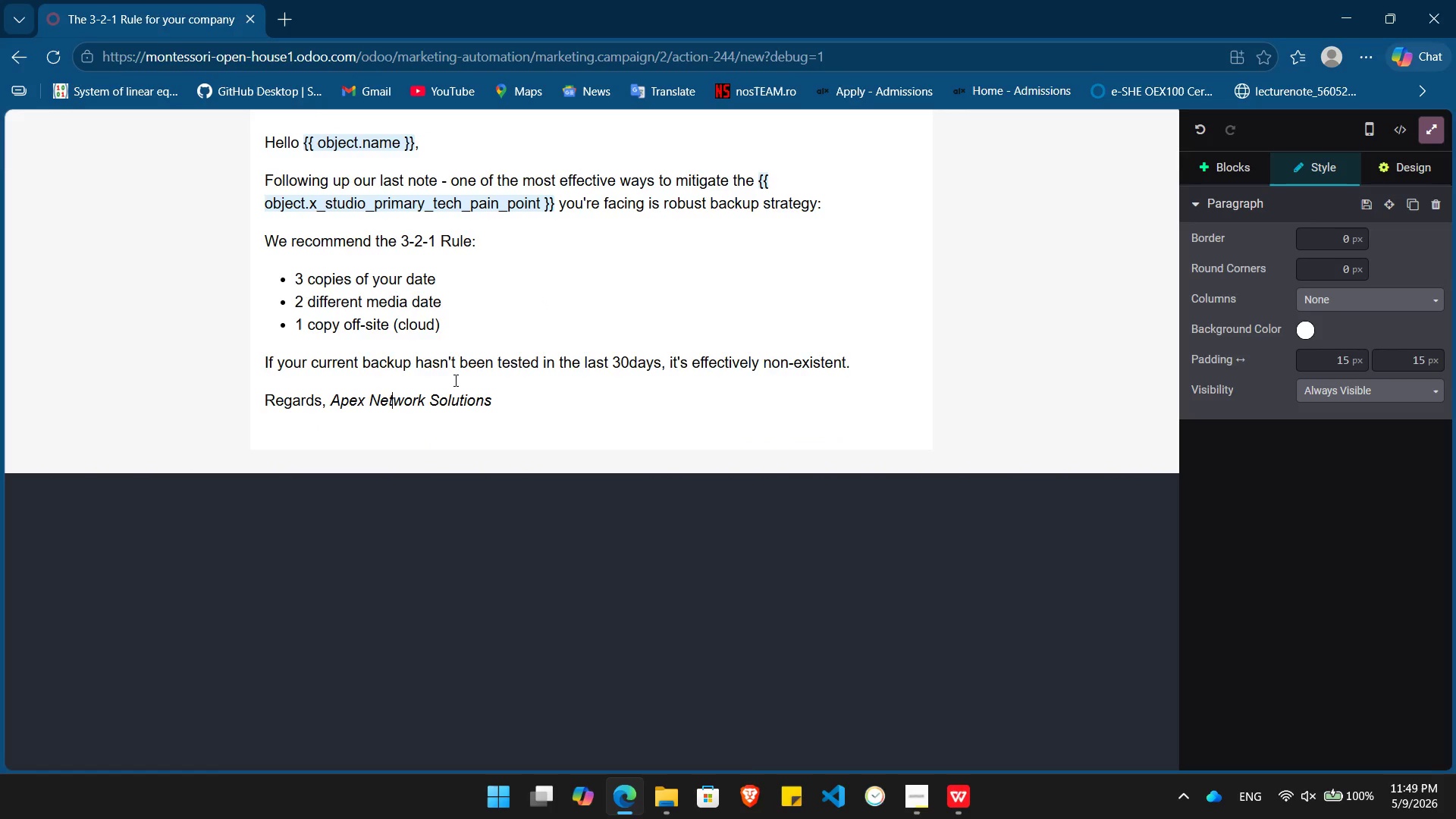 
key(ArrowLeft)
 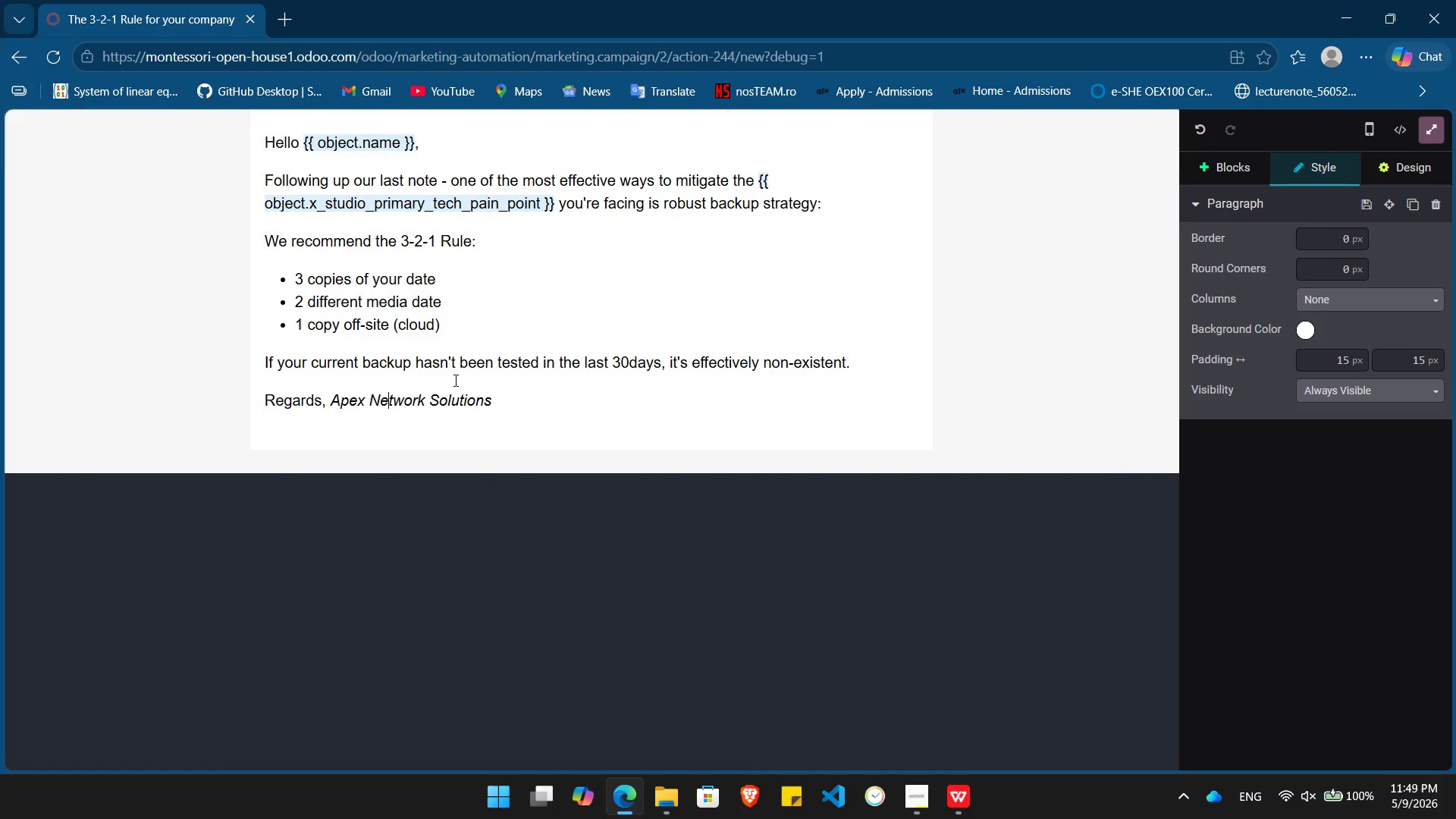 
key(ArrowLeft)
 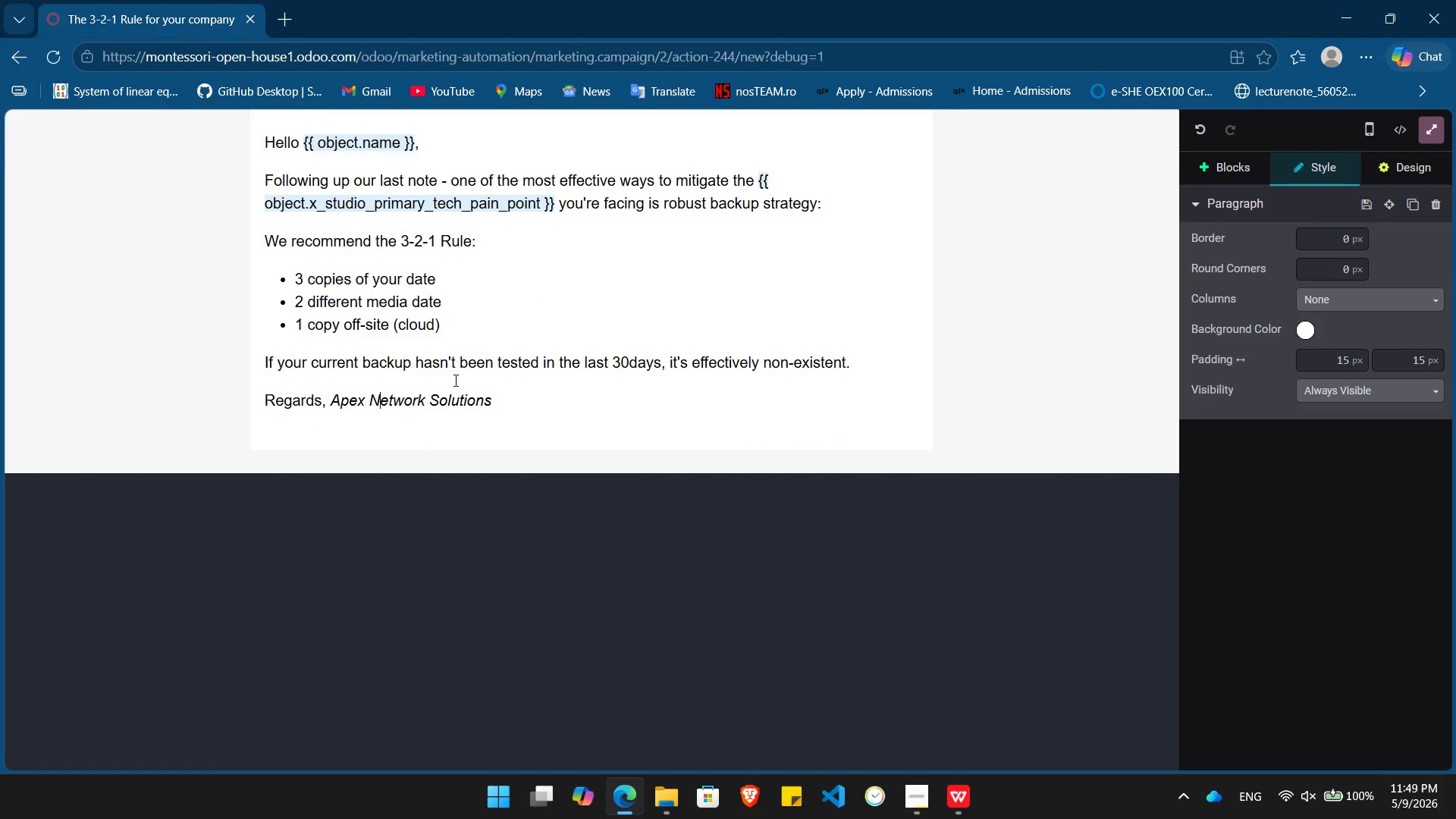 
key(ArrowLeft)
 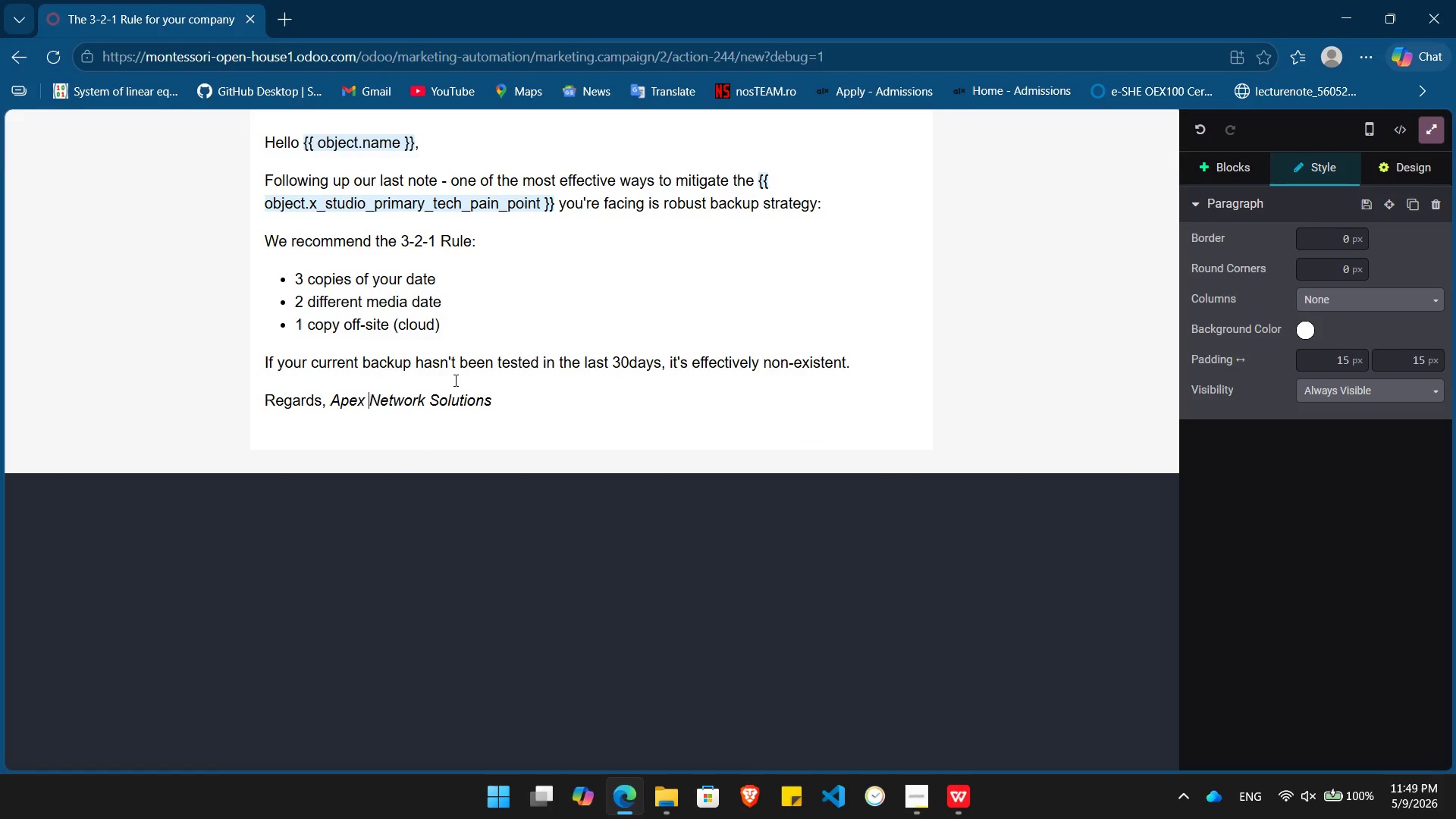 
key(ArrowLeft)
 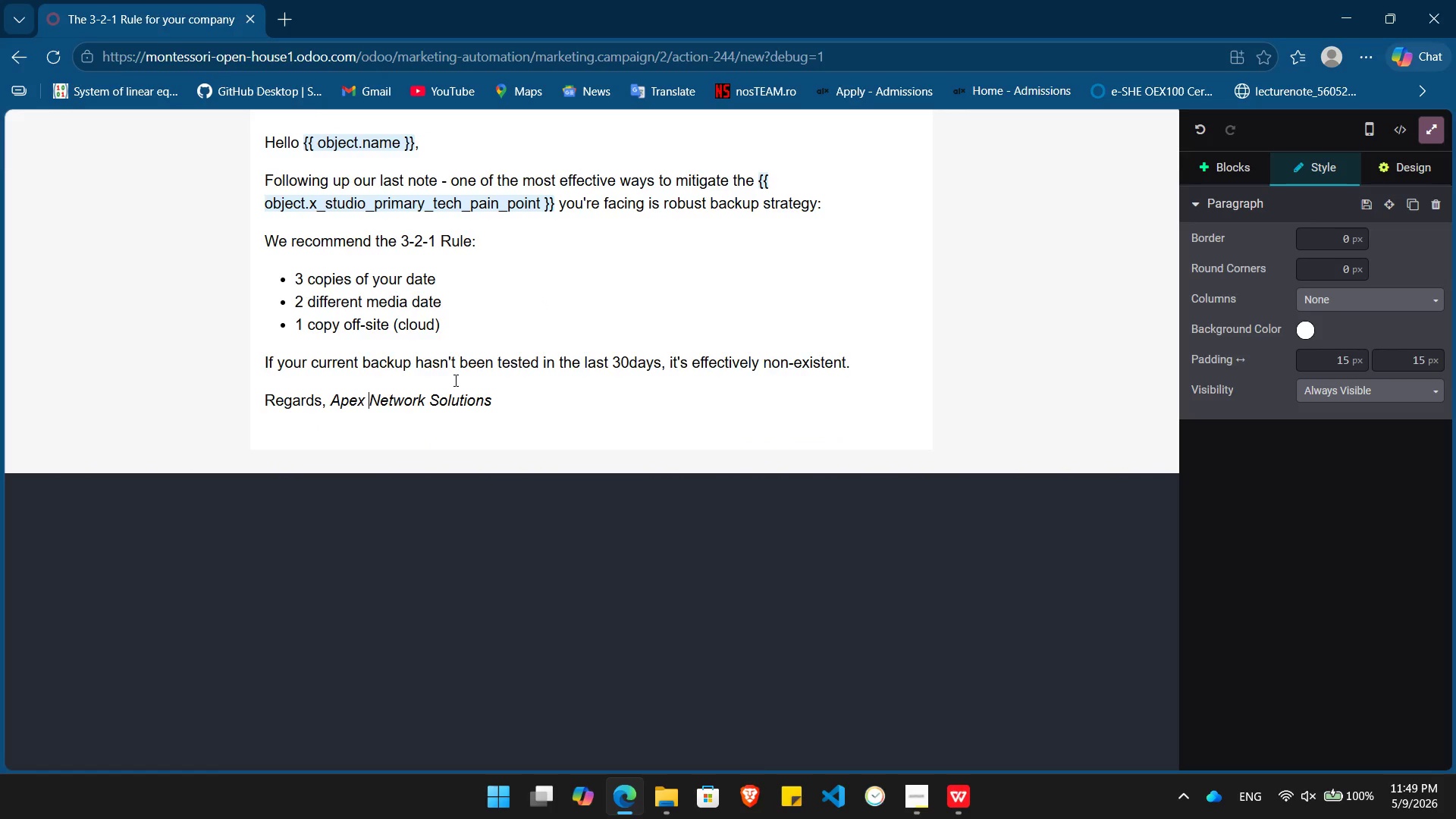 
key(ArrowLeft)
 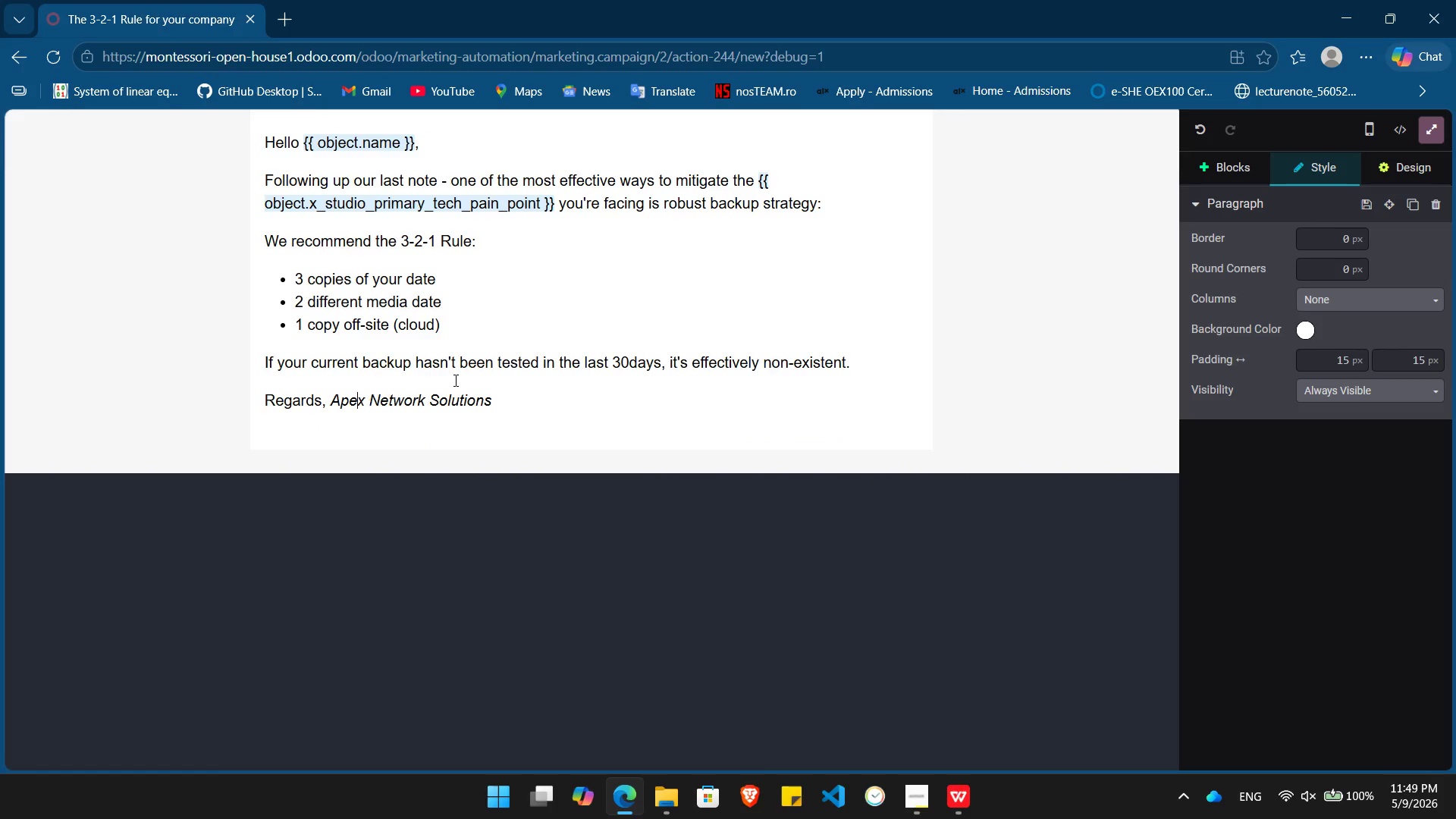 
key(ArrowLeft)
 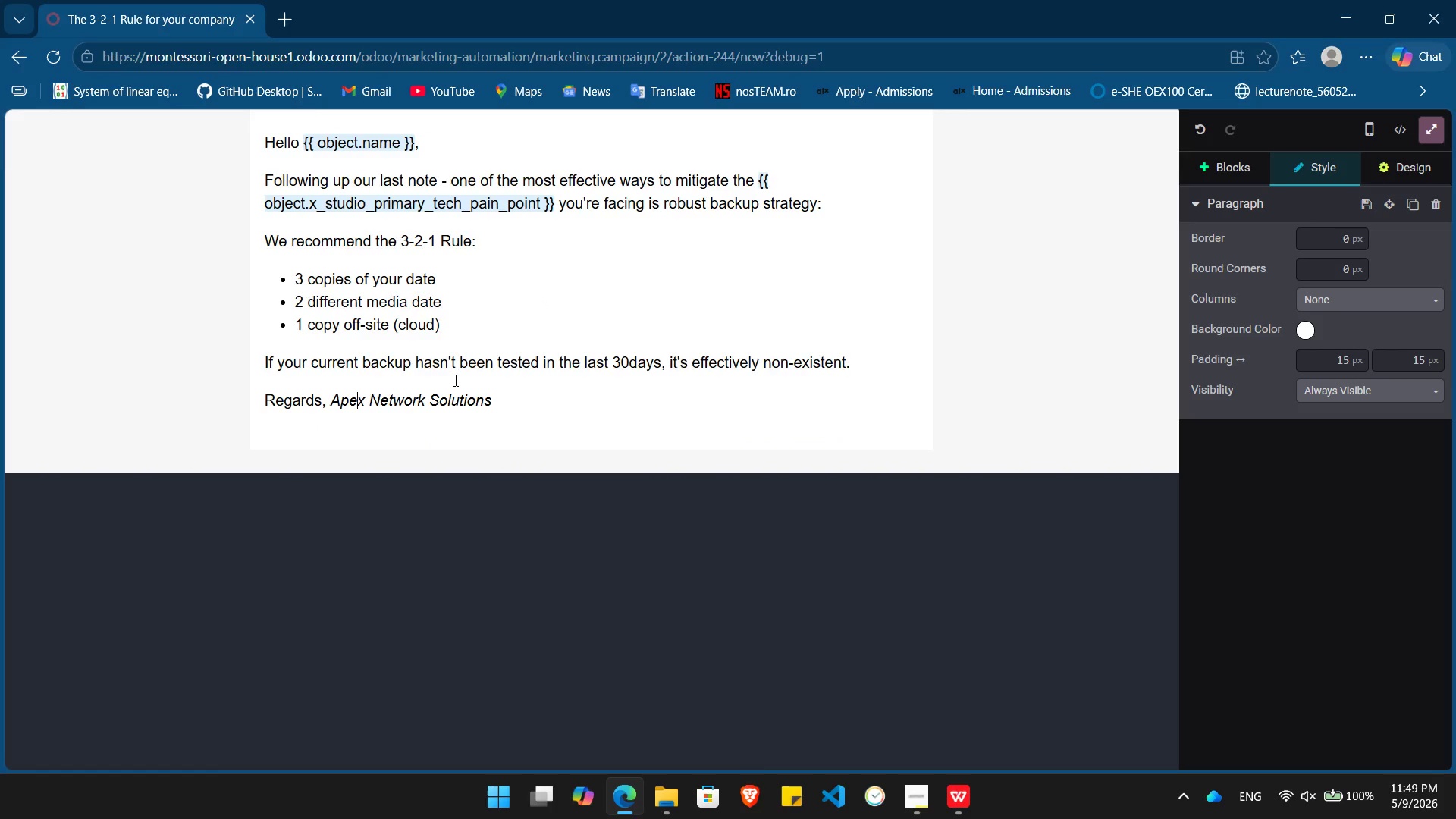 
key(ArrowLeft)
 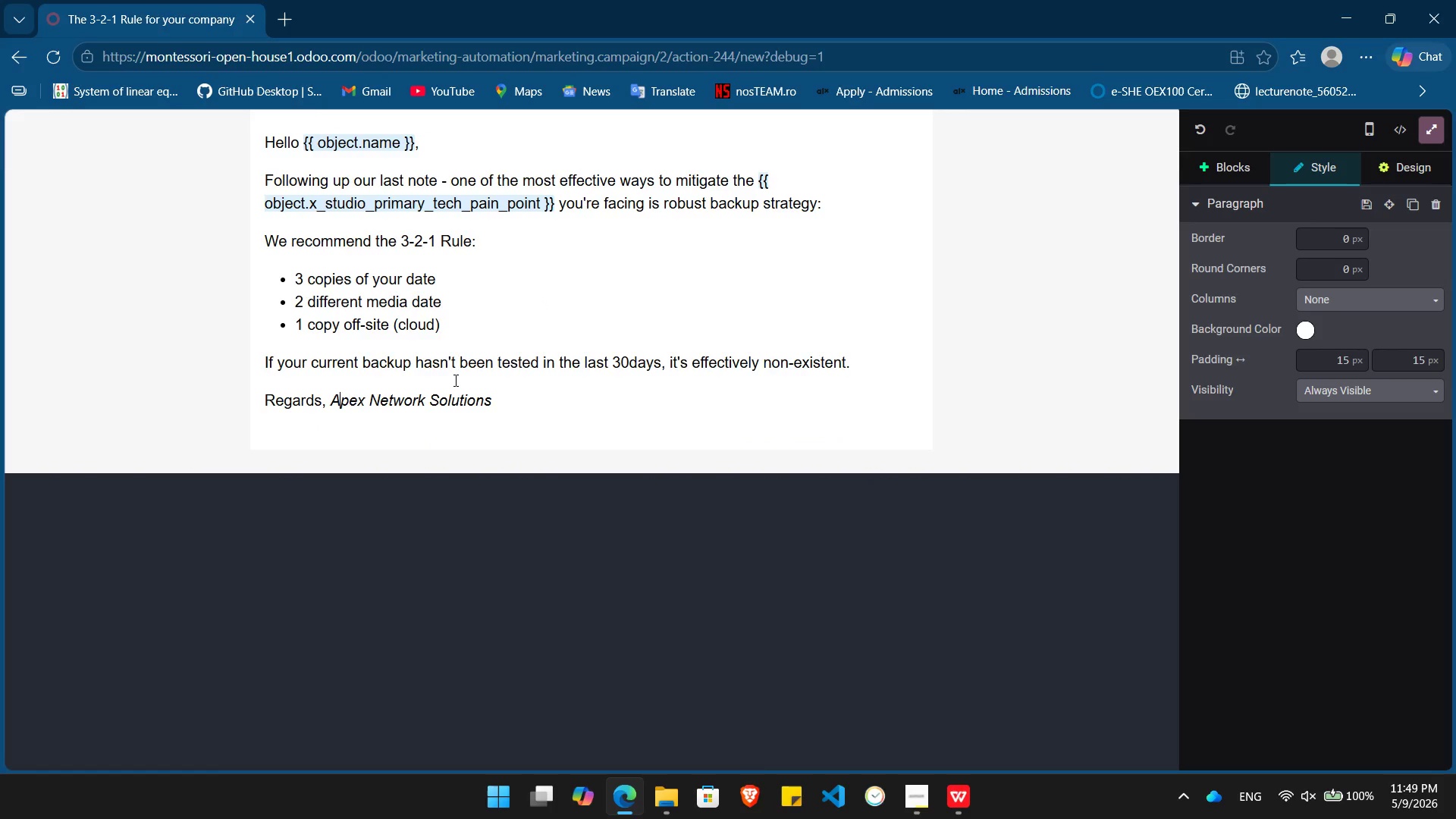 
key(ArrowLeft)
 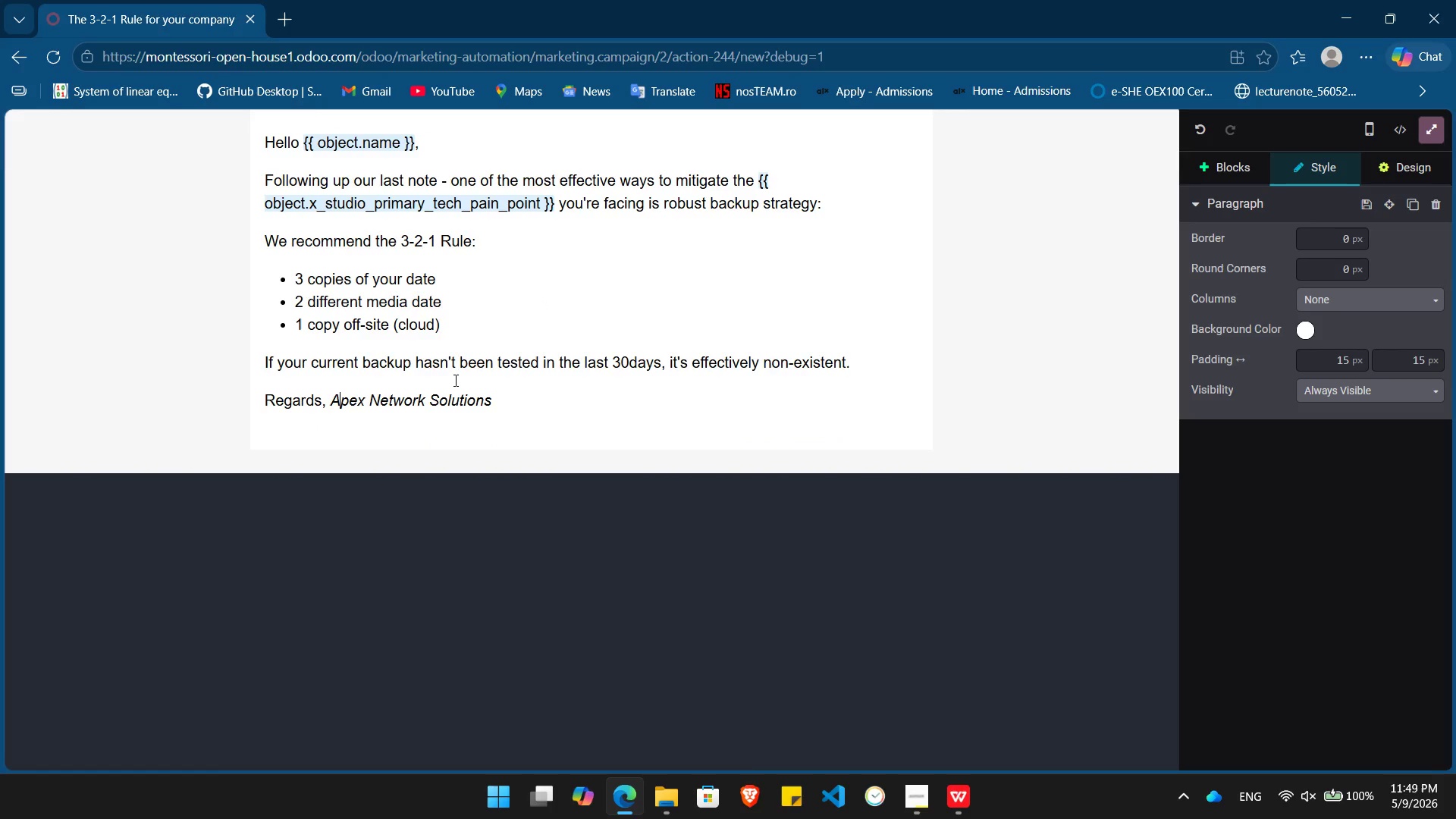 
key(ArrowLeft)
 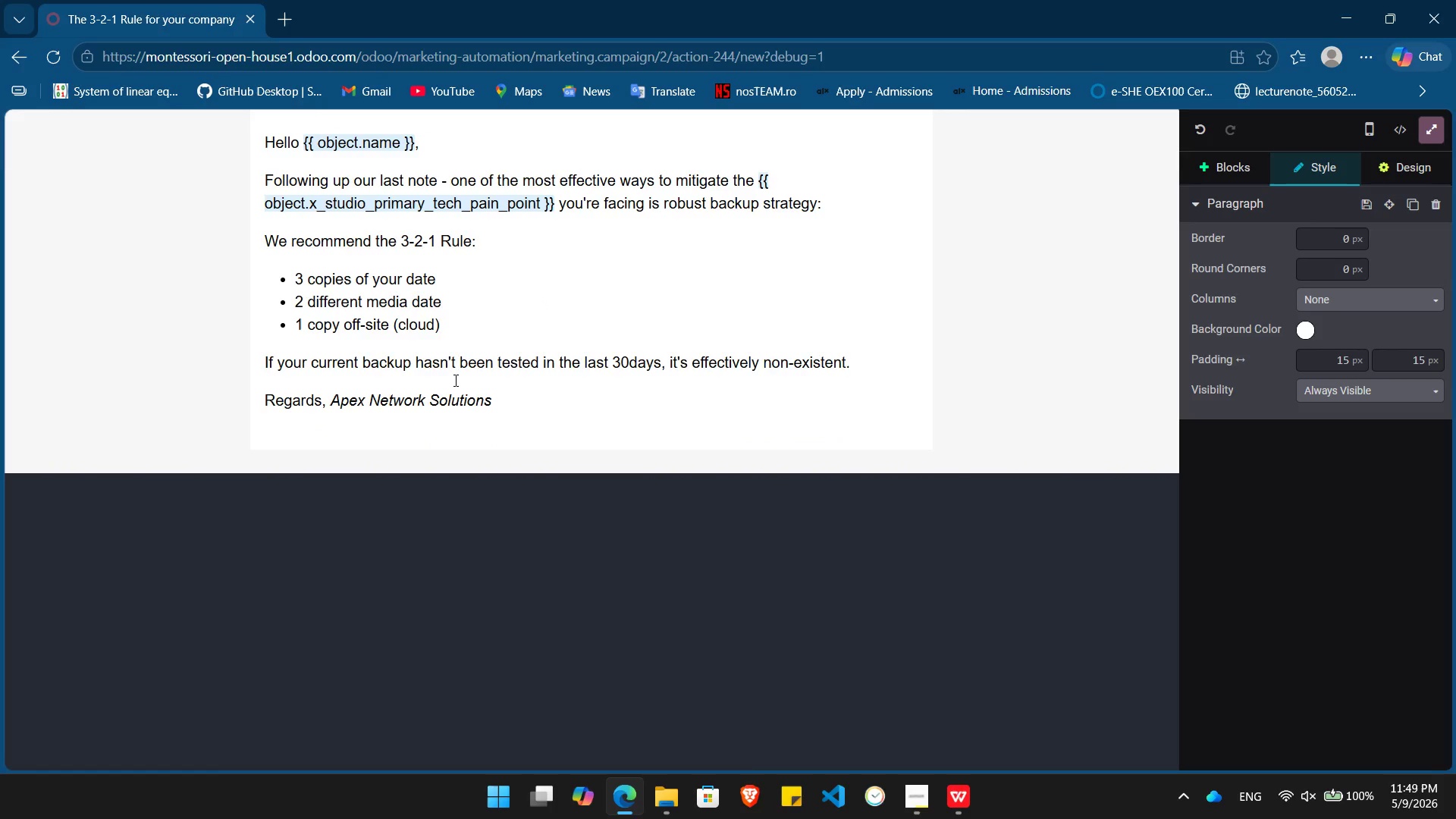 
key(Enter)
 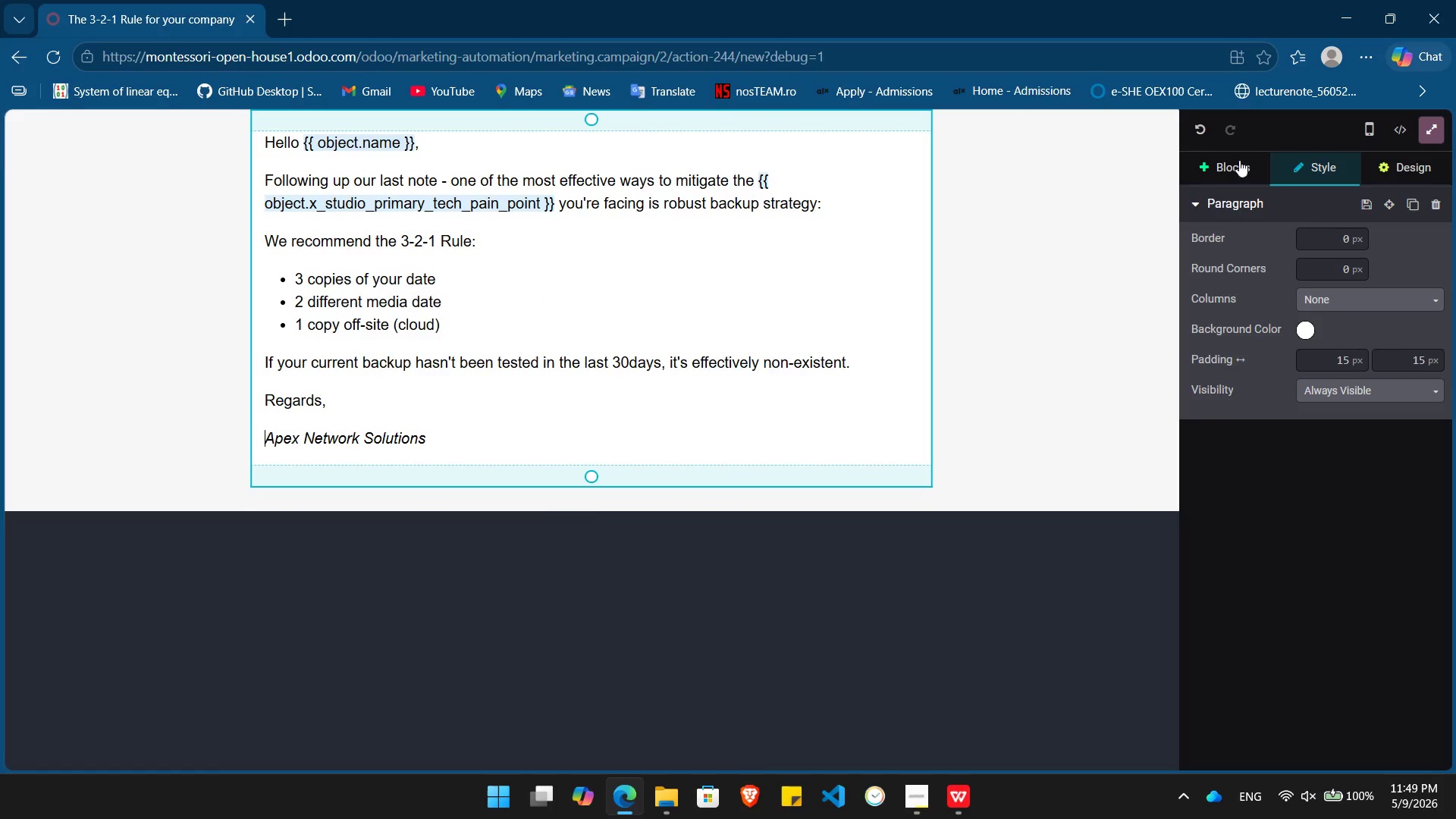 
left_click([1235, 160])
 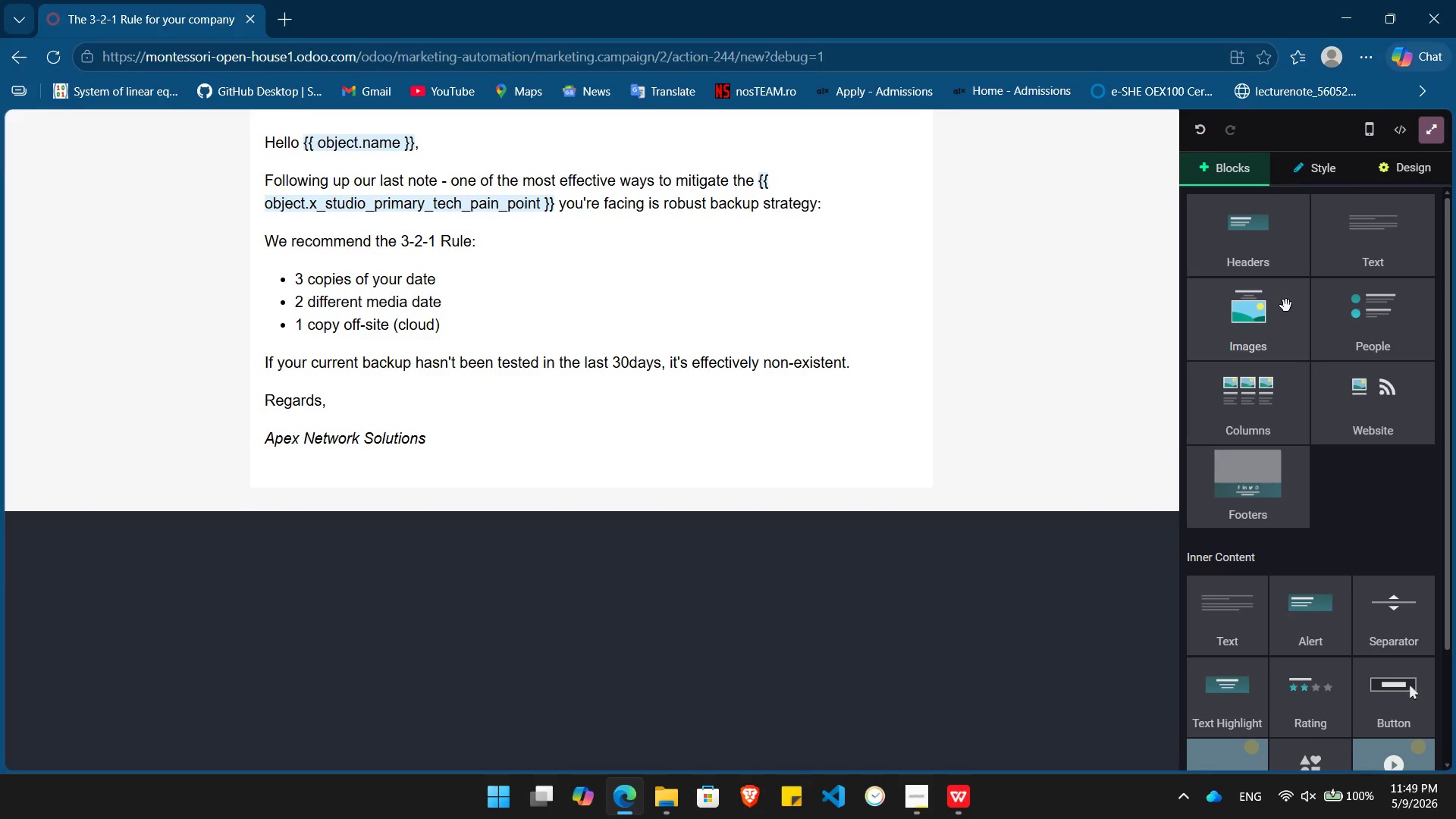 
left_click_drag(start_coordinate=[1264, 321], to_coordinate=[642, 125])
 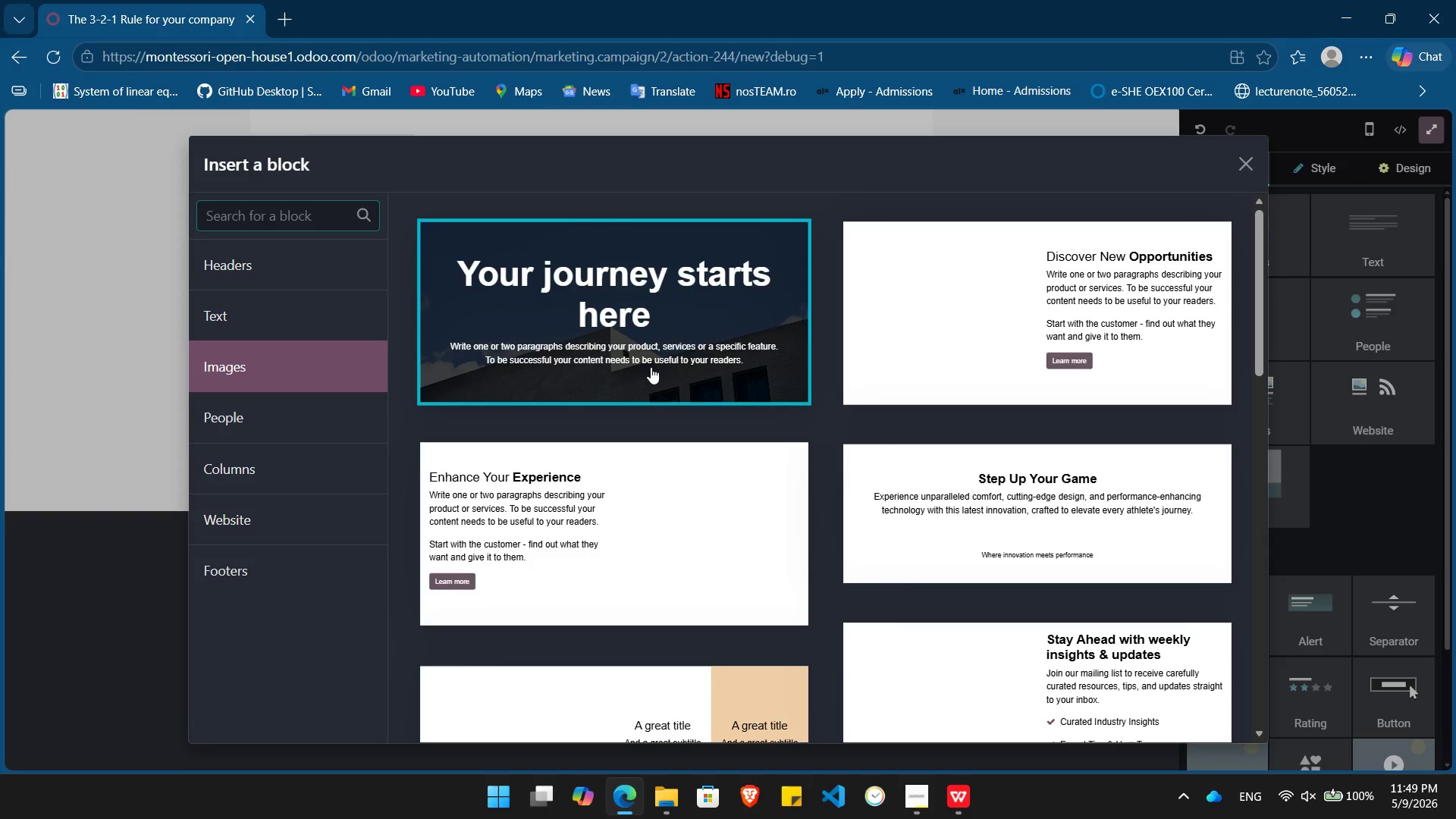 
left_click([651, 367])
 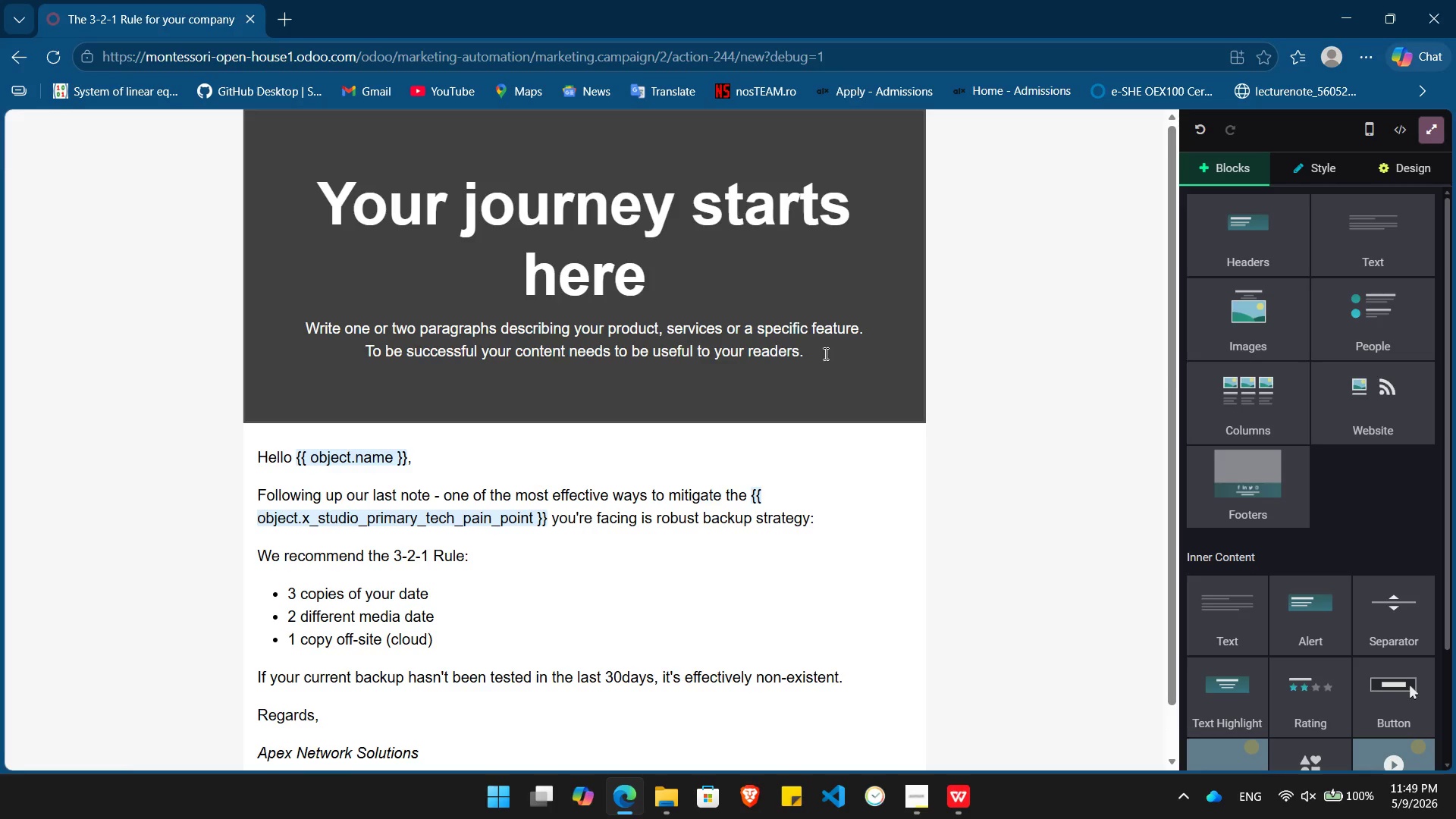 
left_click_drag(start_coordinate=[824, 353], to_coordinate=[470, 209])
 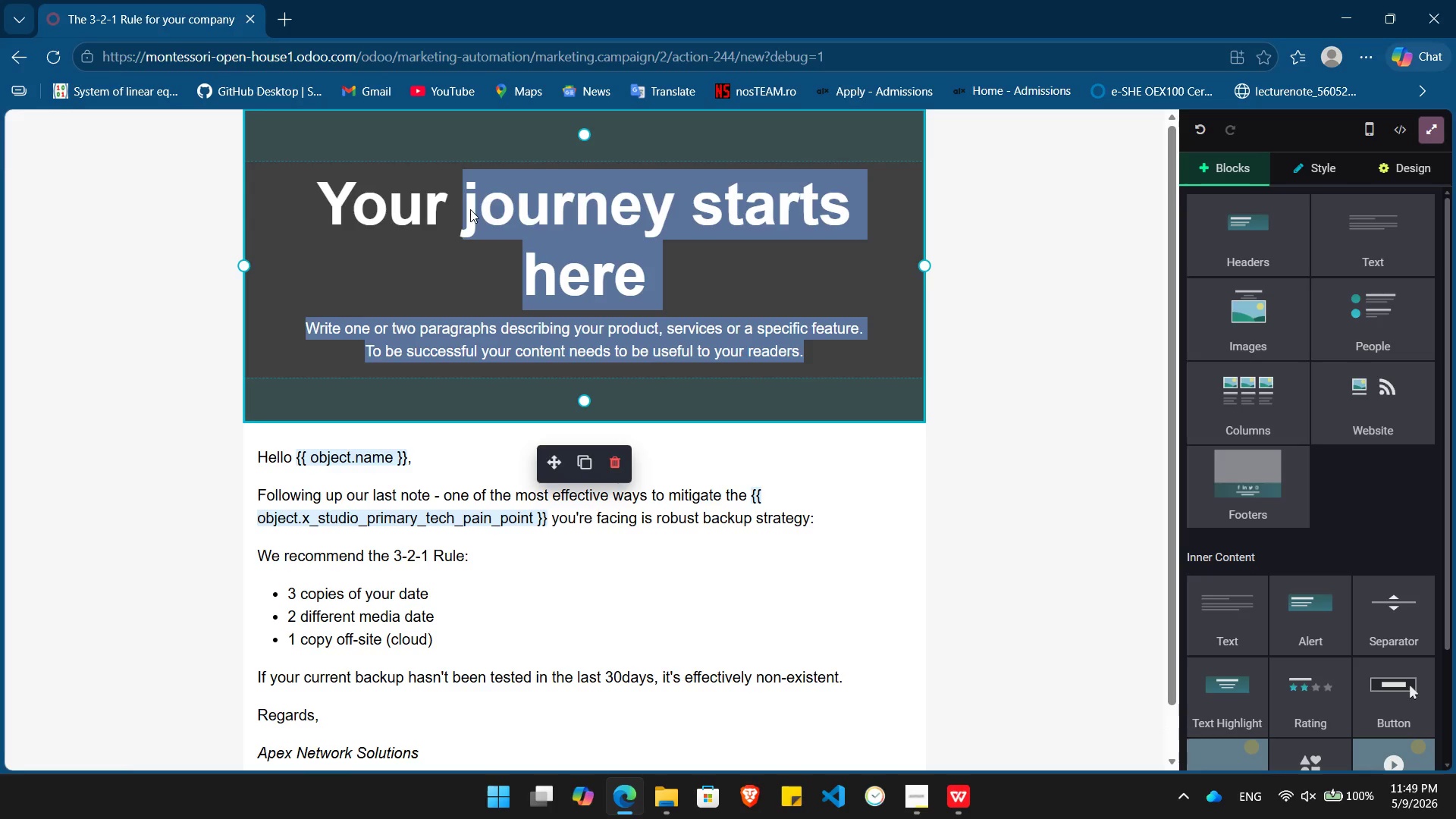 
key(Backspace)
 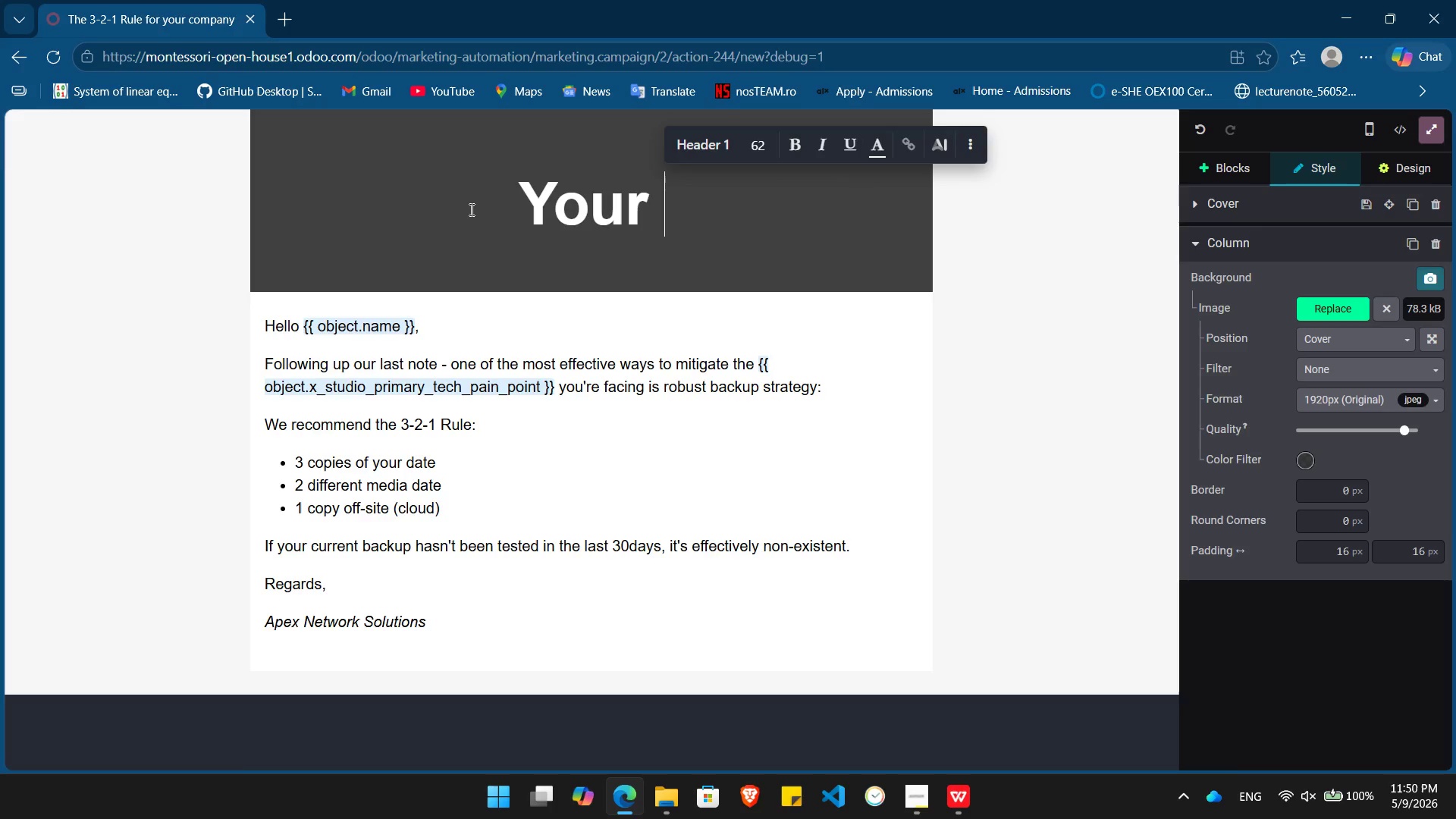 
wait(6.91)
 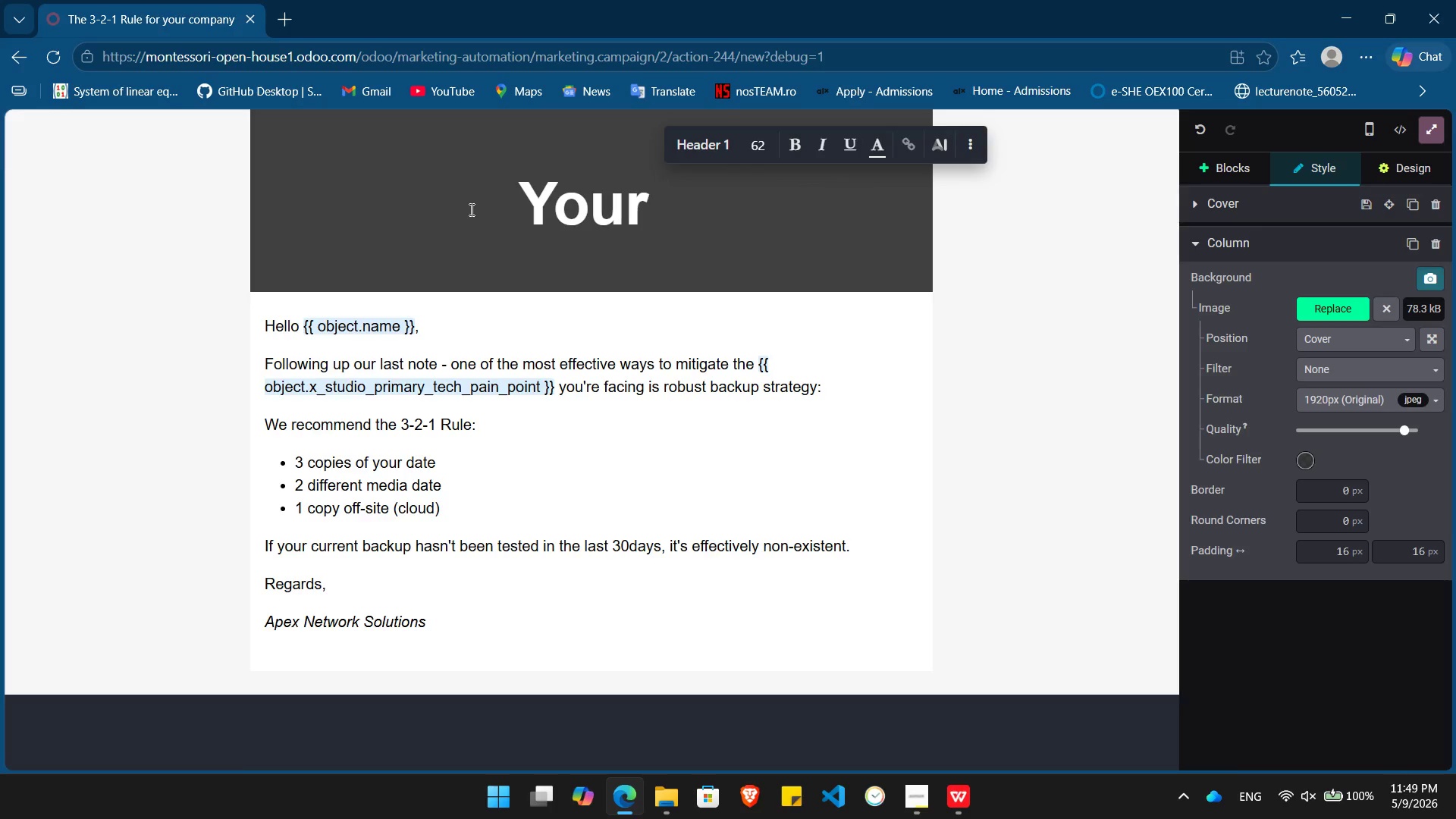 
key(Backspace)
key(Backspace)
key(Backspace)
key(Backspace)
key(Backspace)
type(Best Back-up Strategies)
 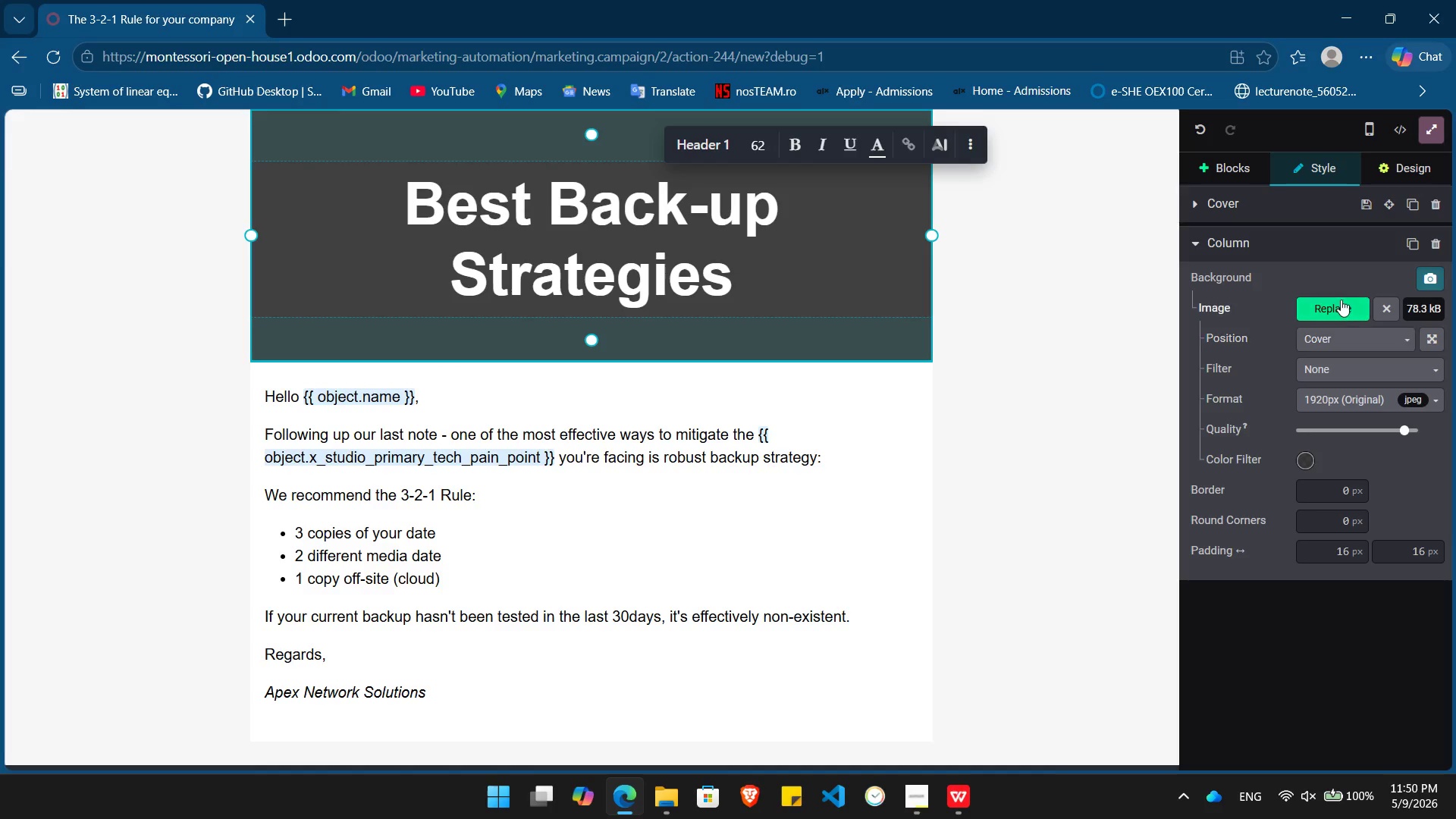 
left_click([1336, 297])
 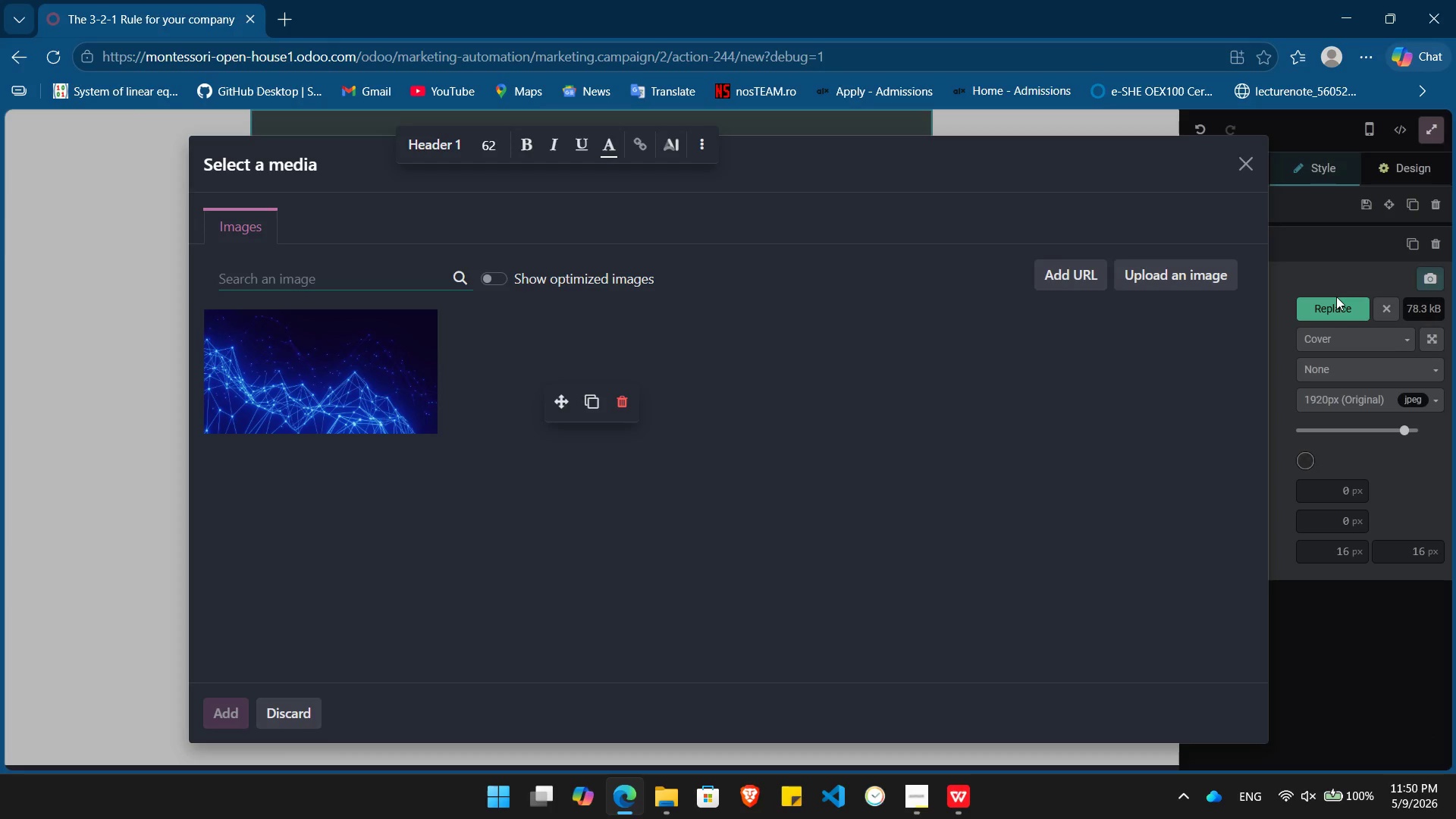 
type(backup dta)
key(Backspace)
key(Backspace)
type(ata)
 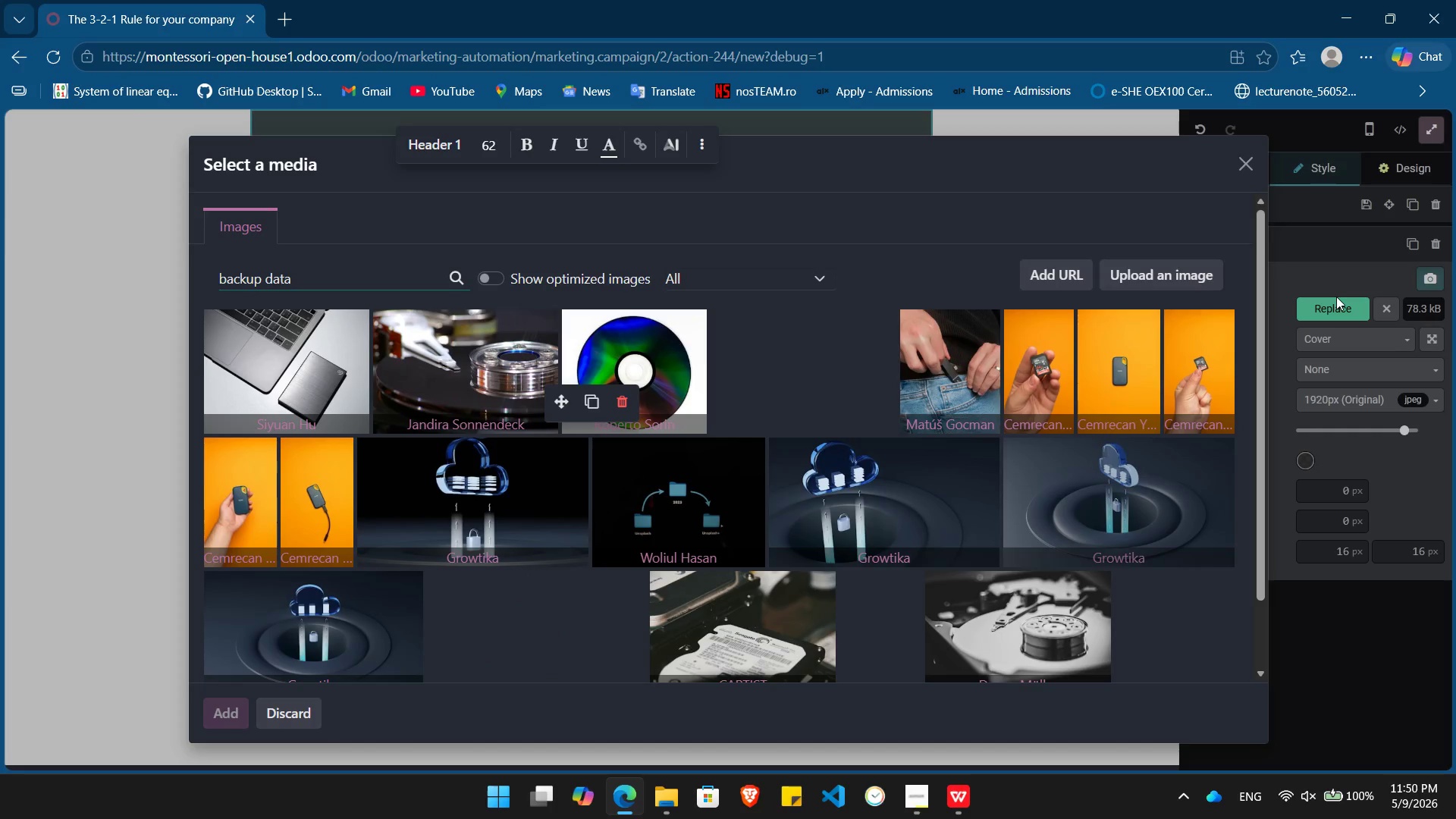 
wait(21.8)
 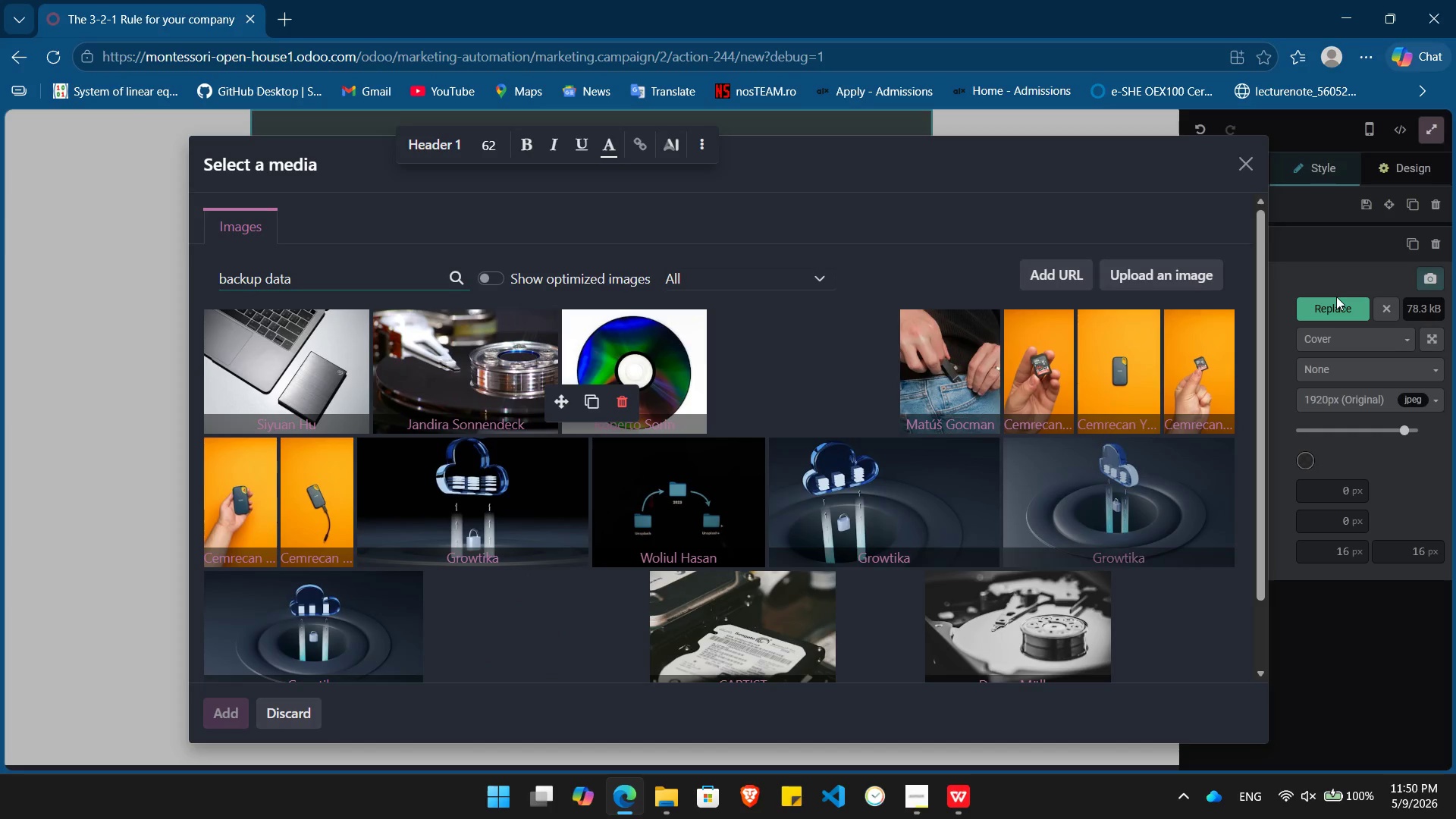 
left_click([1336, 297])
 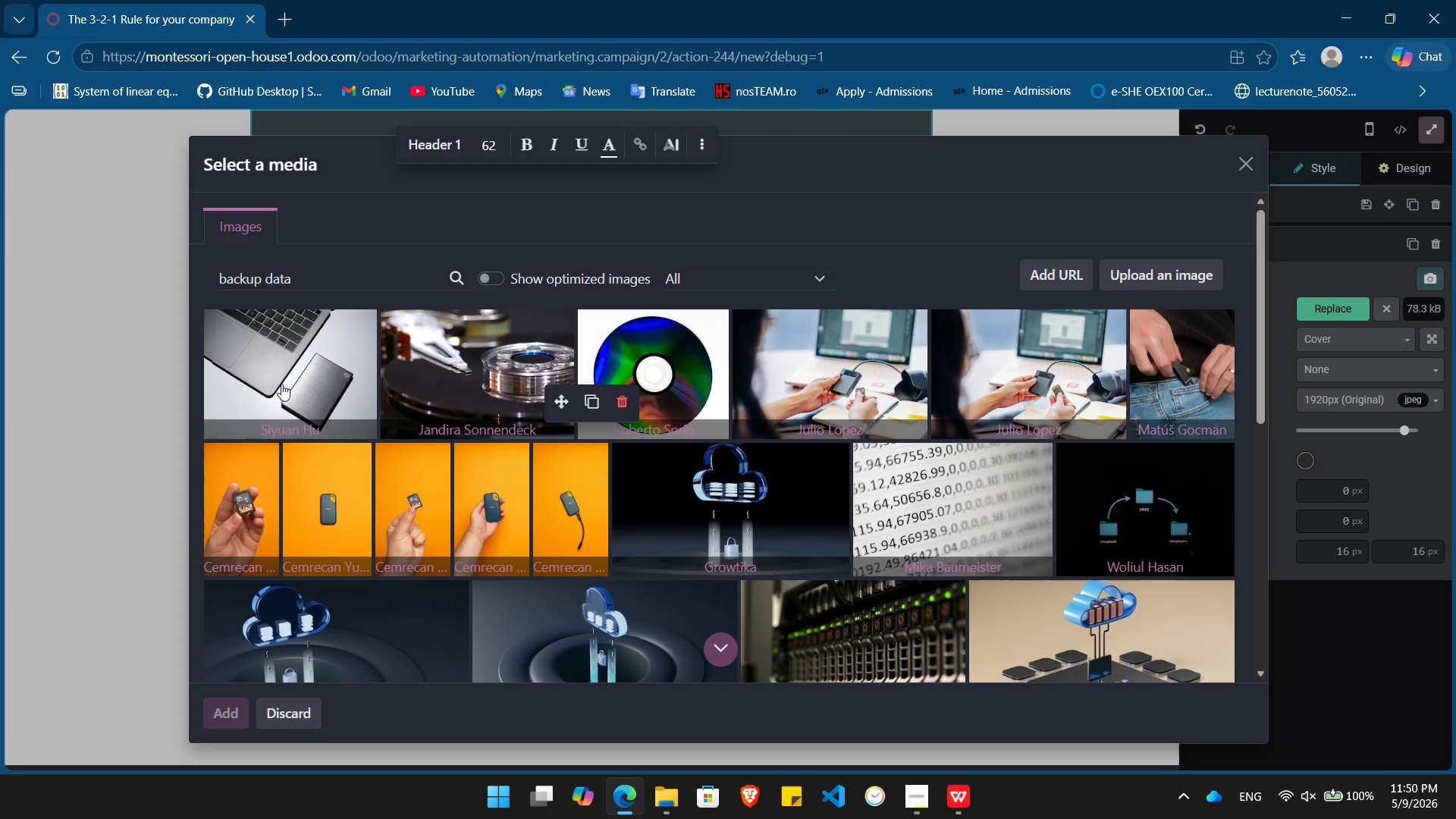 
mouse_move([814, 441])
 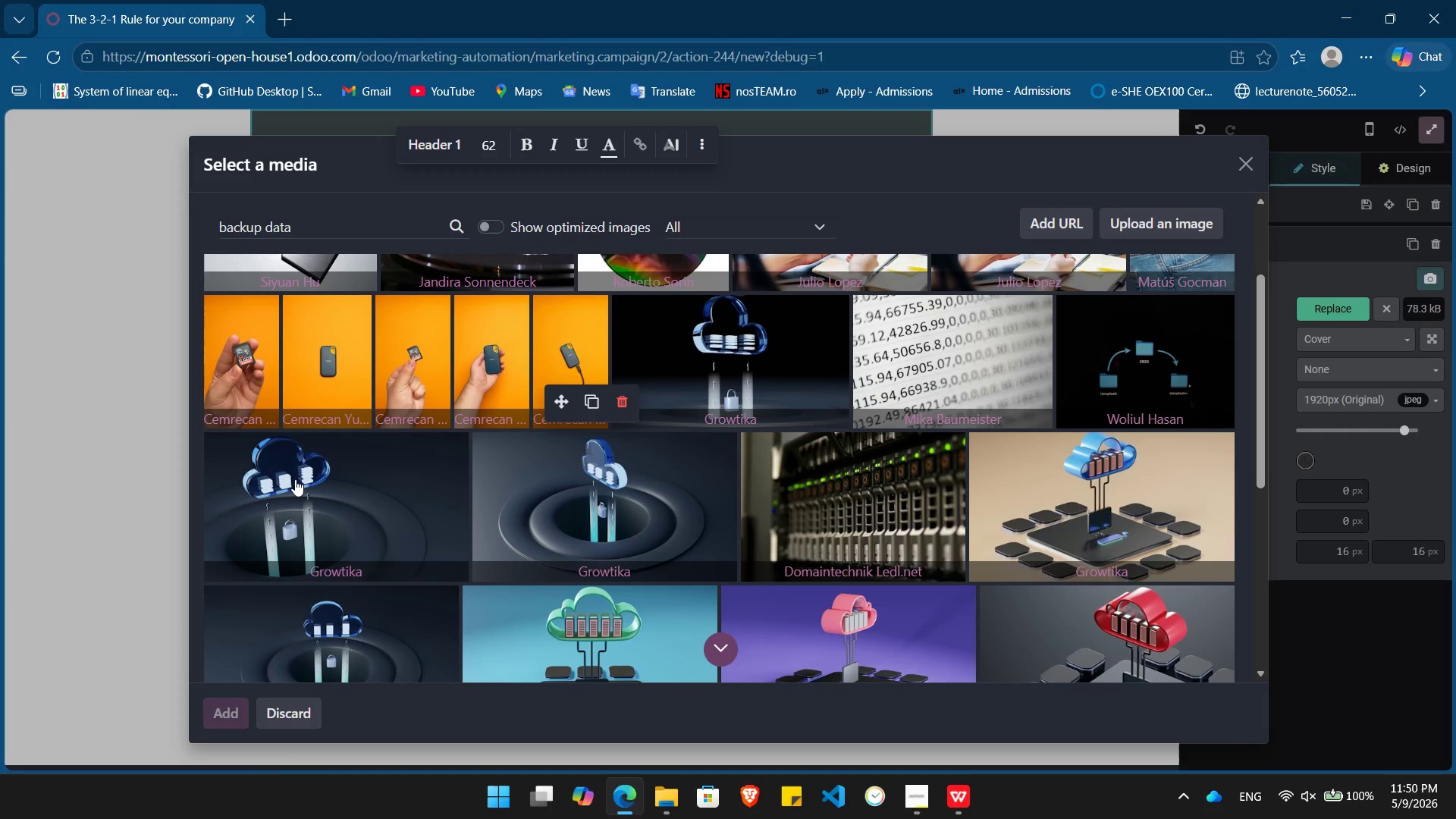 
left_click([295, 479])
 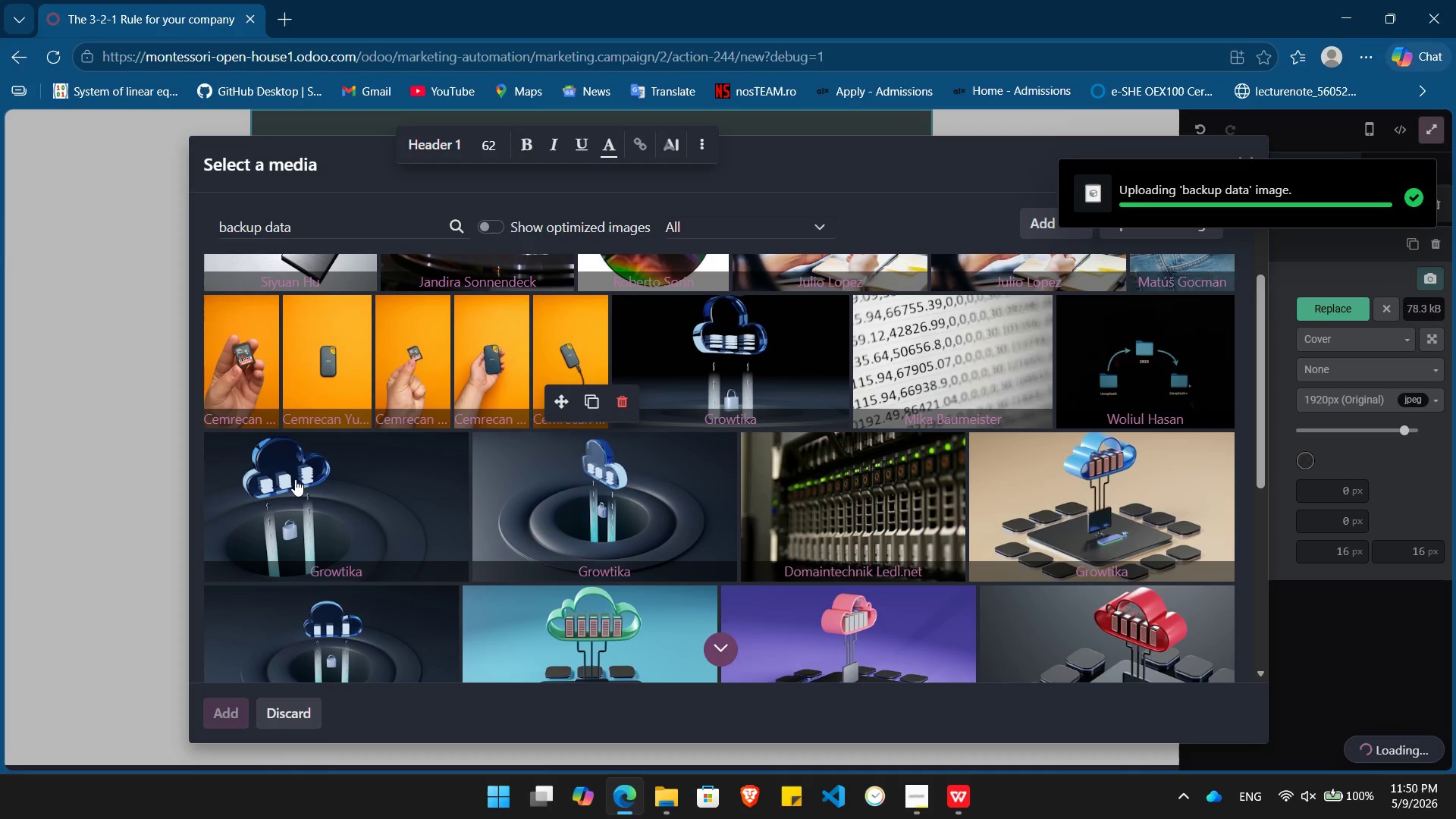 
key(Alt+Tab)